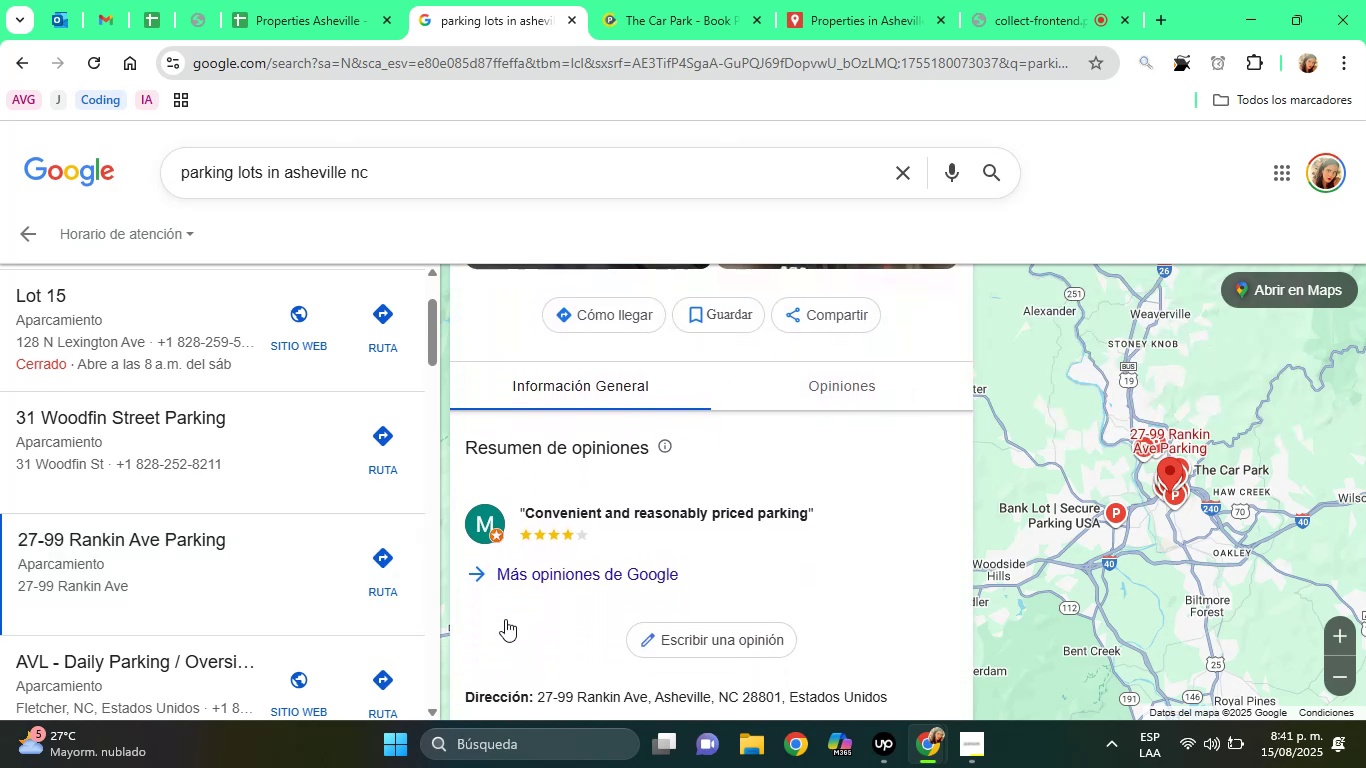 
hold_key(key=ArrowDown, duration=0.65)
 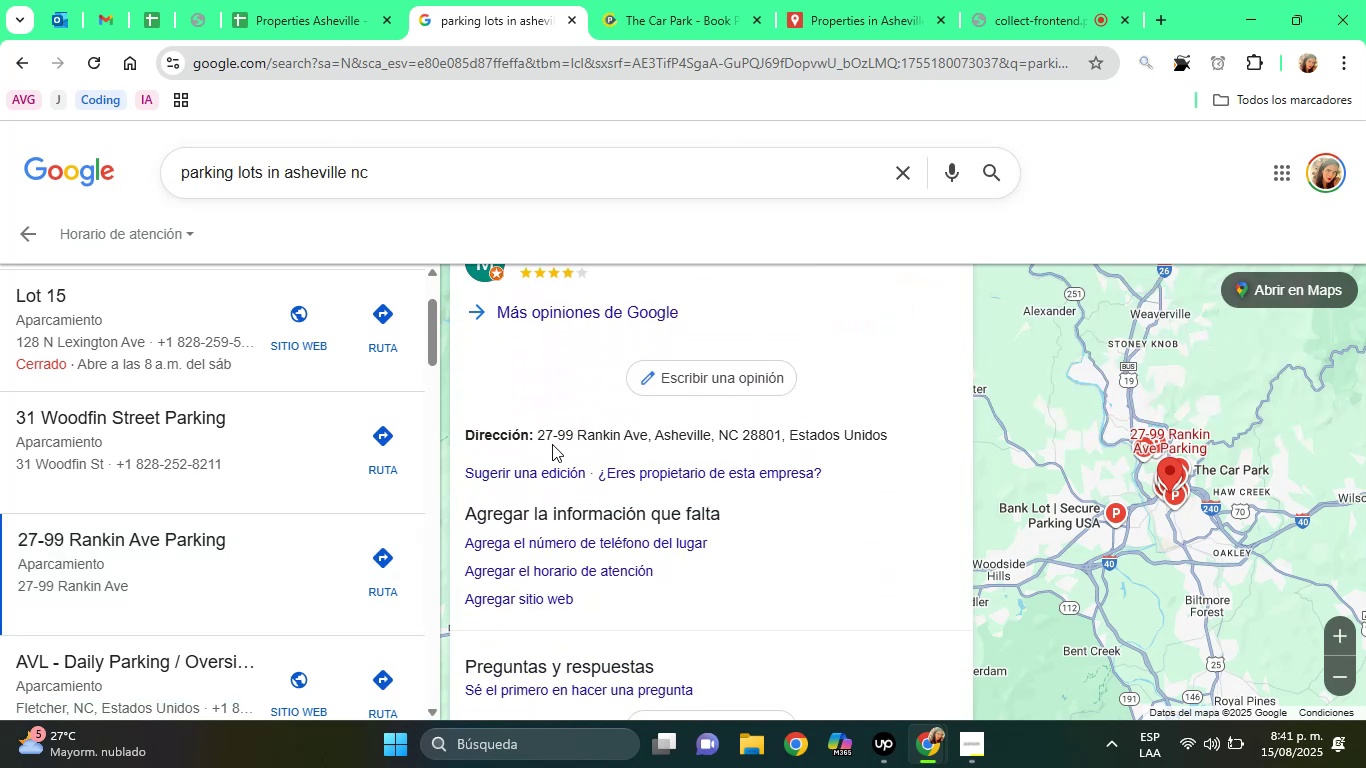 
left_click_drag(start_coordinate=[537, 438], to_coordinate=[784, 440])
 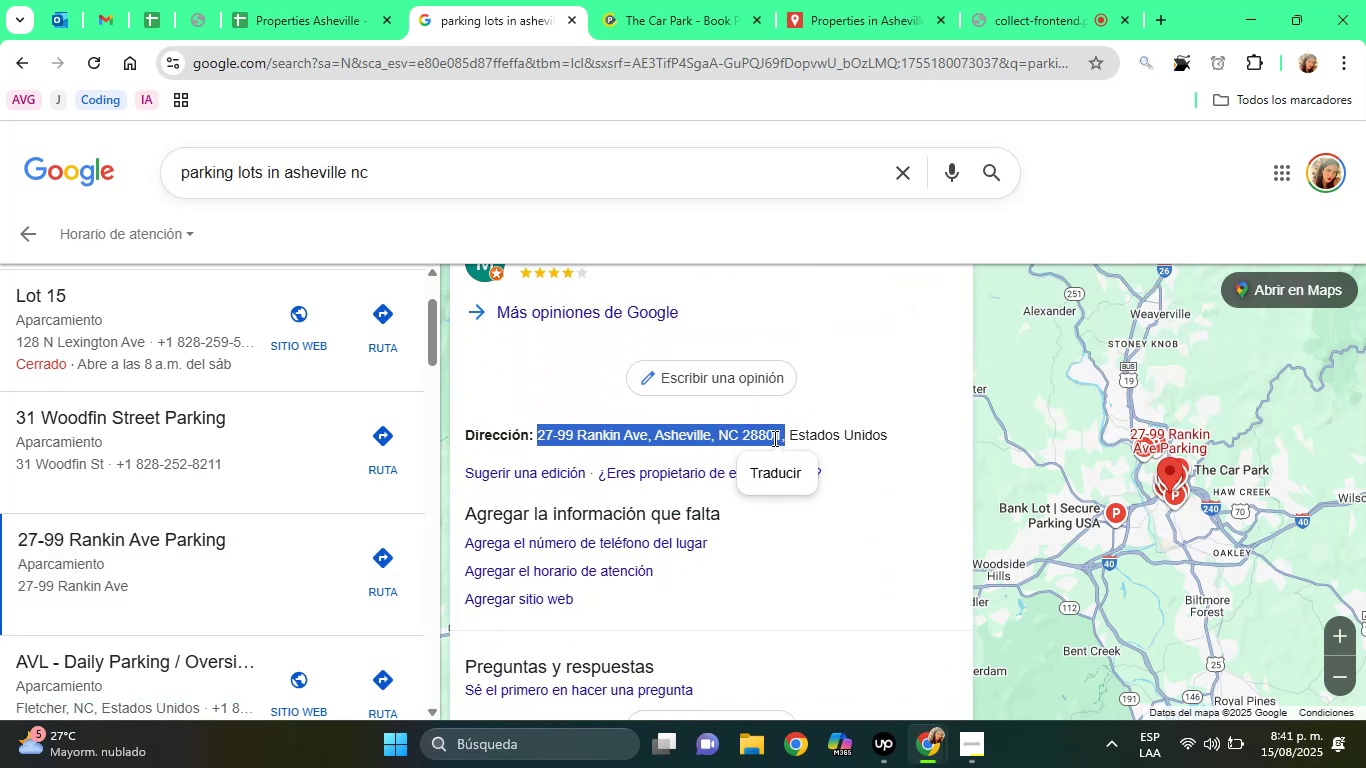 
right_click([773, 438])
 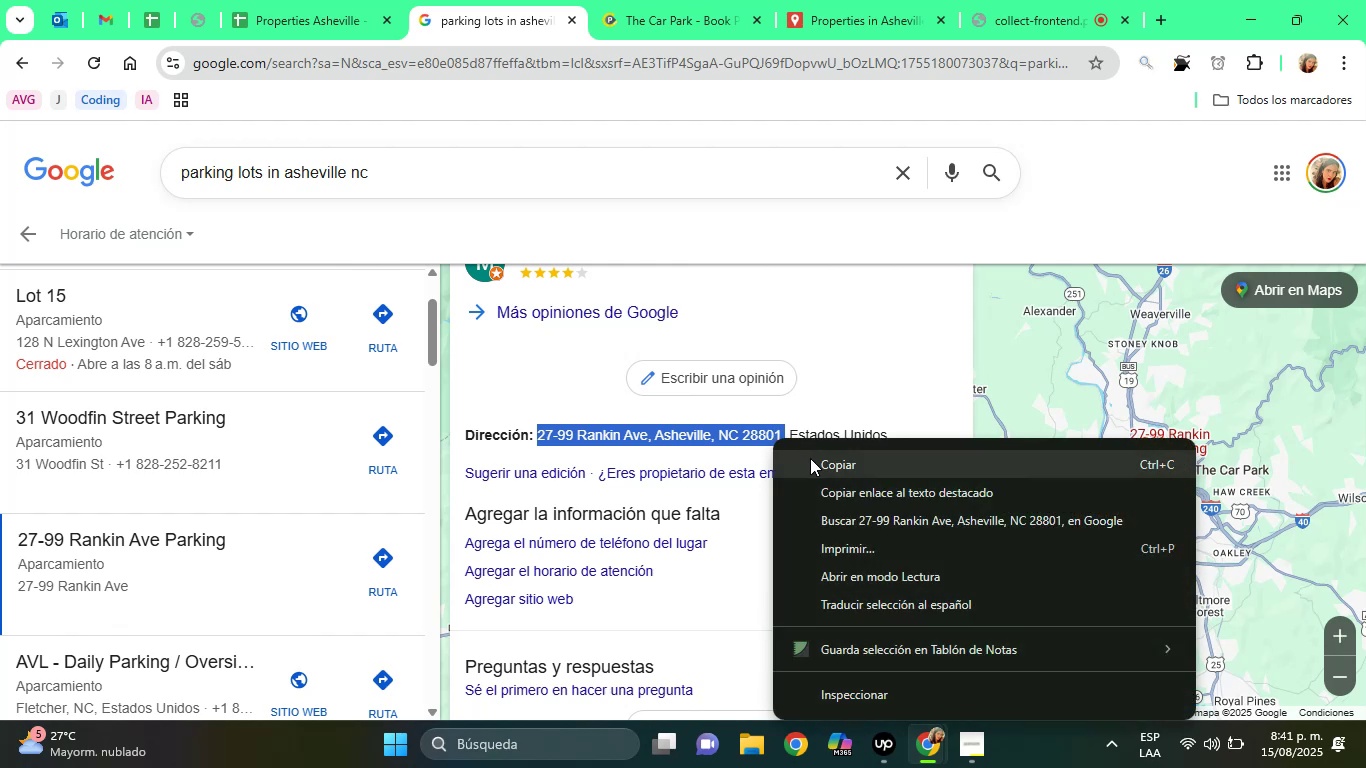 
left_click([811, 459])
 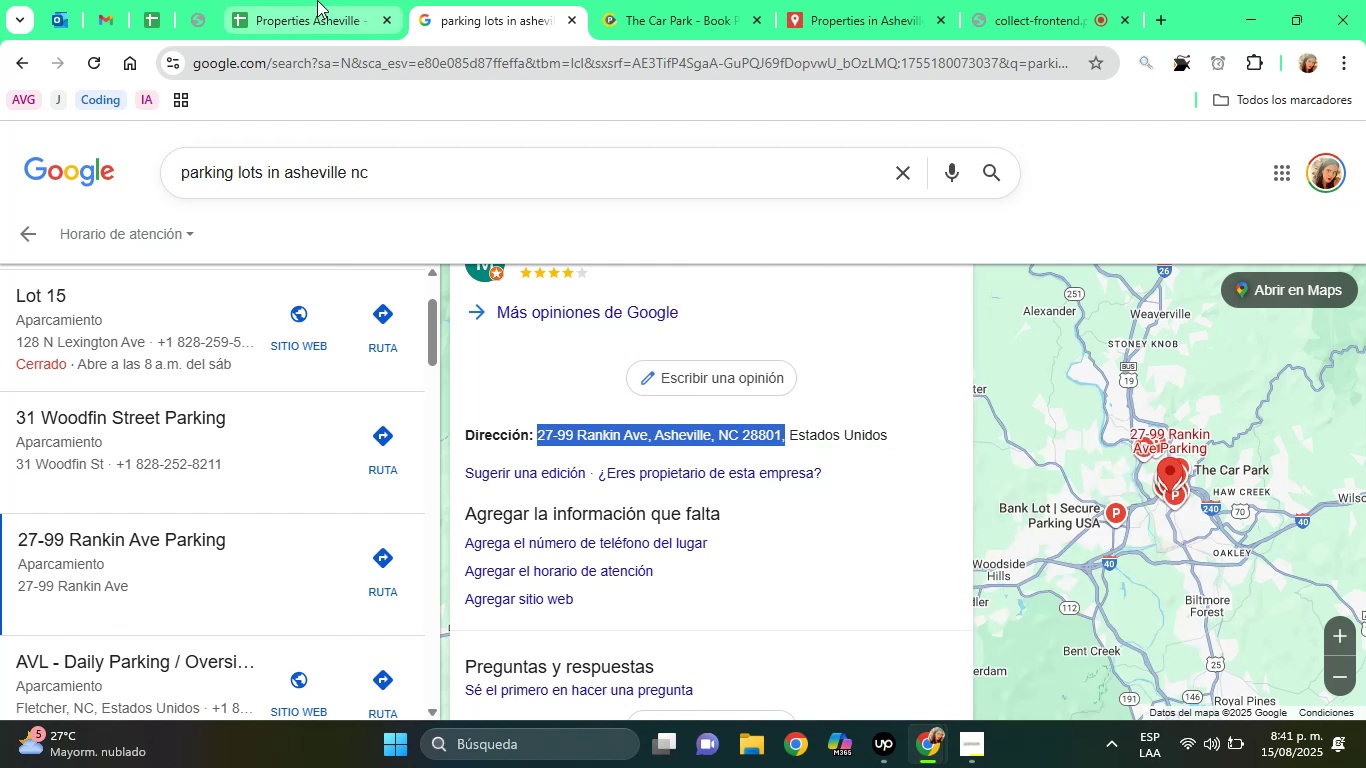 
left_click([317, 0])
 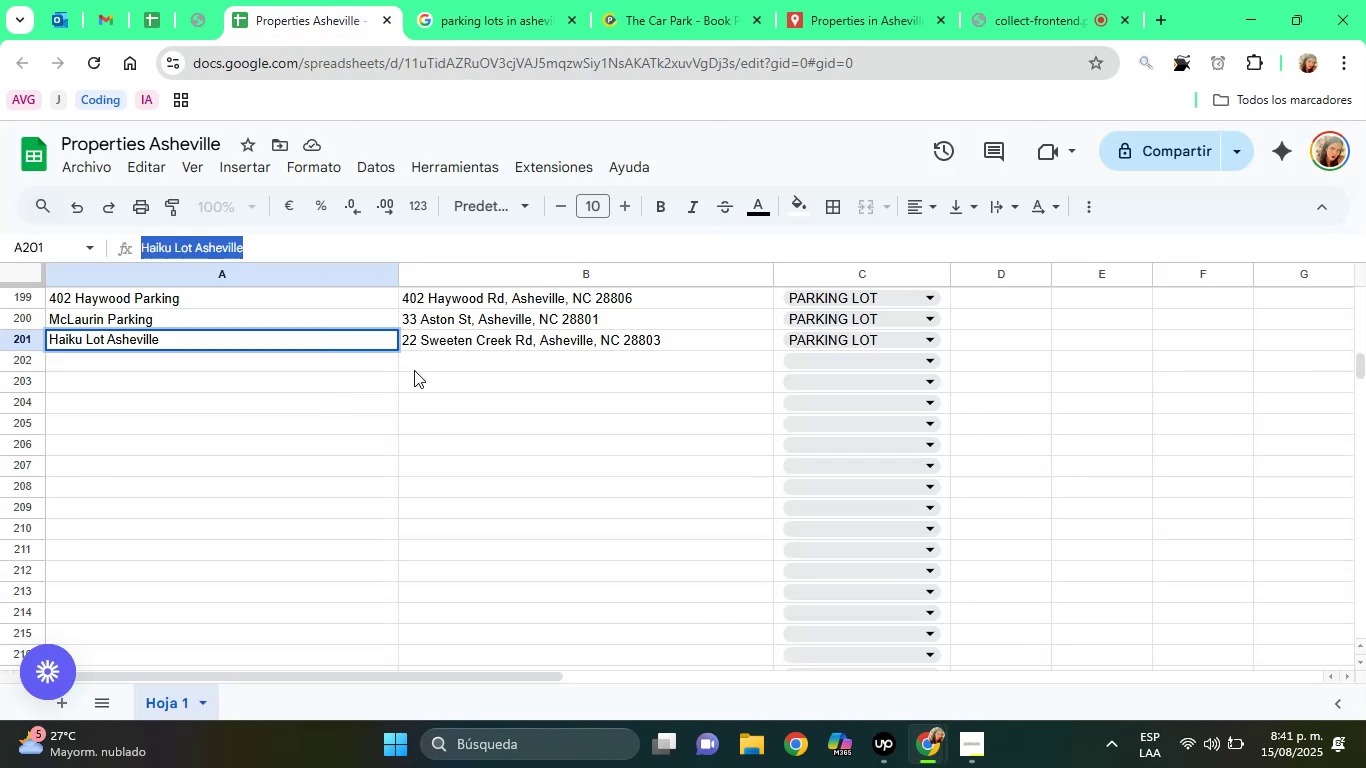 
left_click([421, 369])
 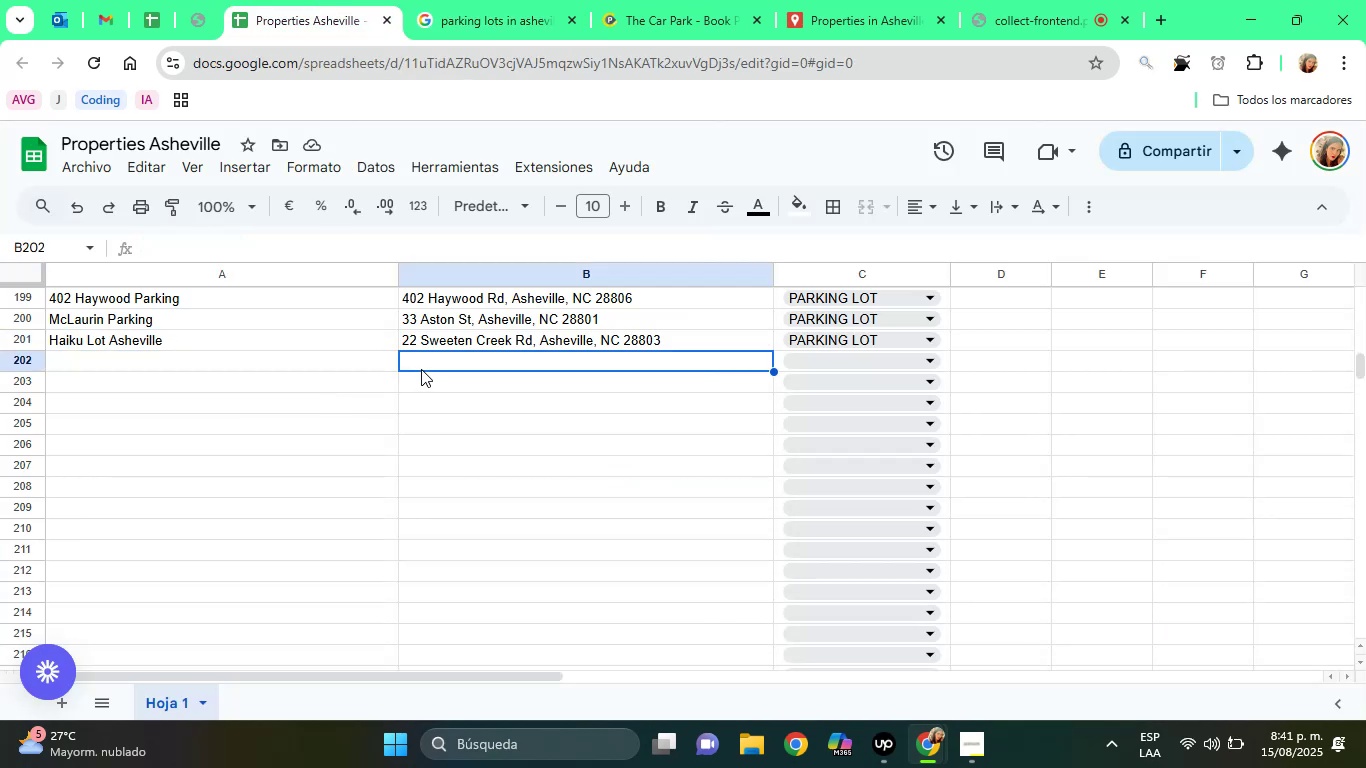 
right_click([421, 369])
 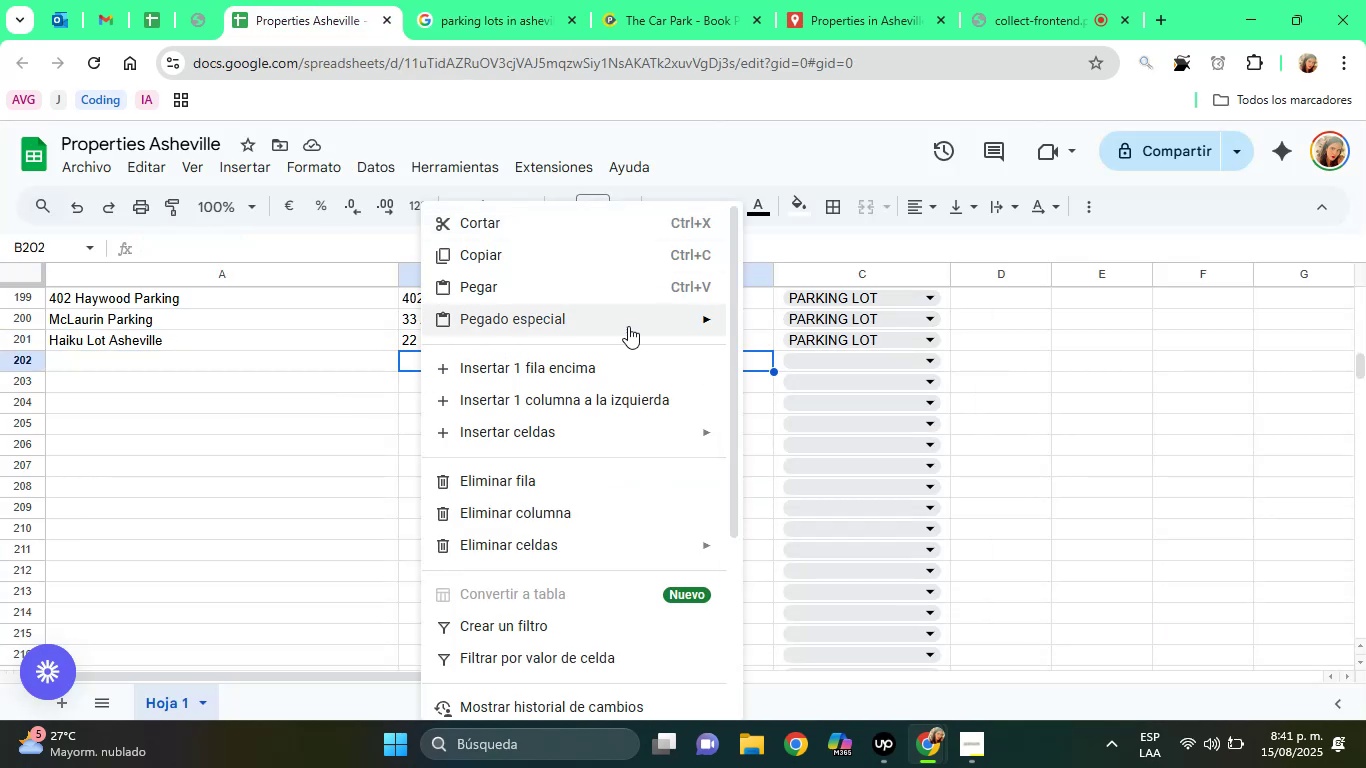 
left_click([759, 329])
 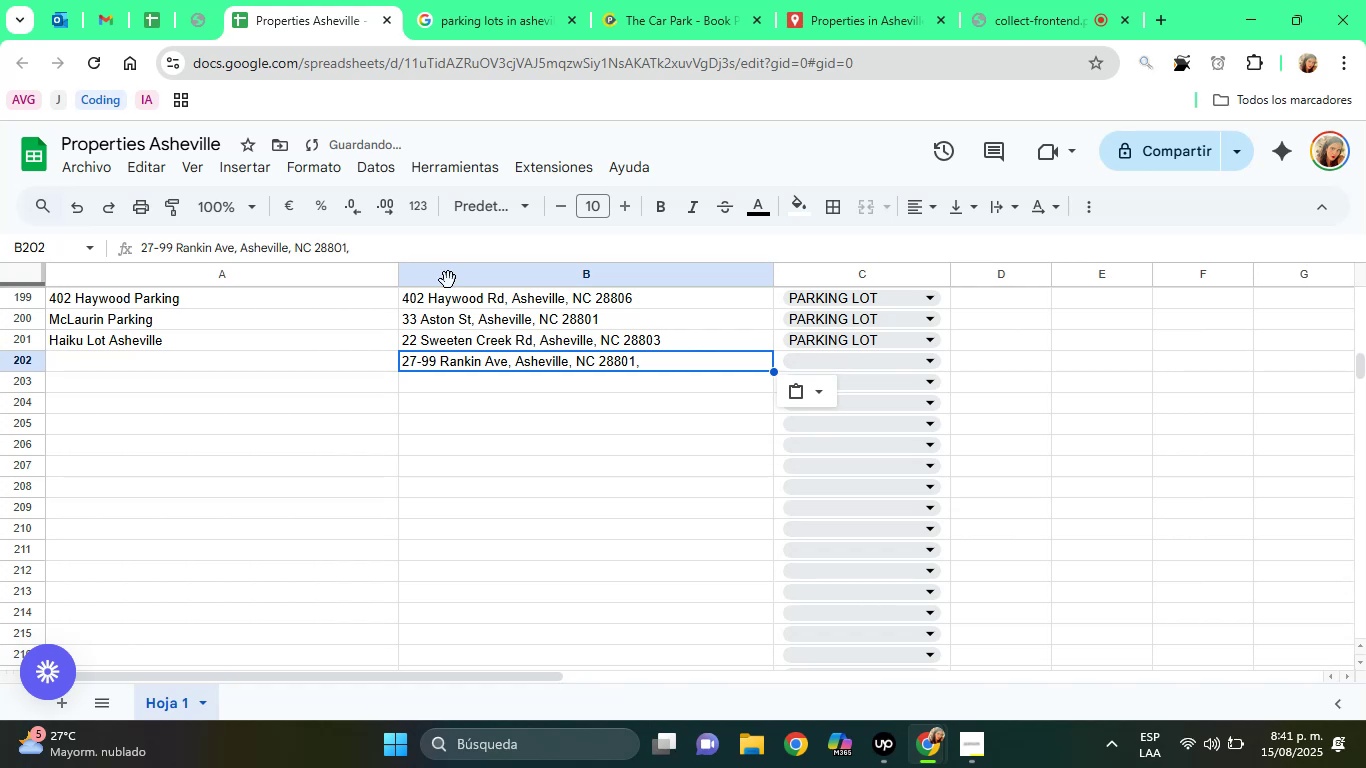 
left_click([414, 252])
 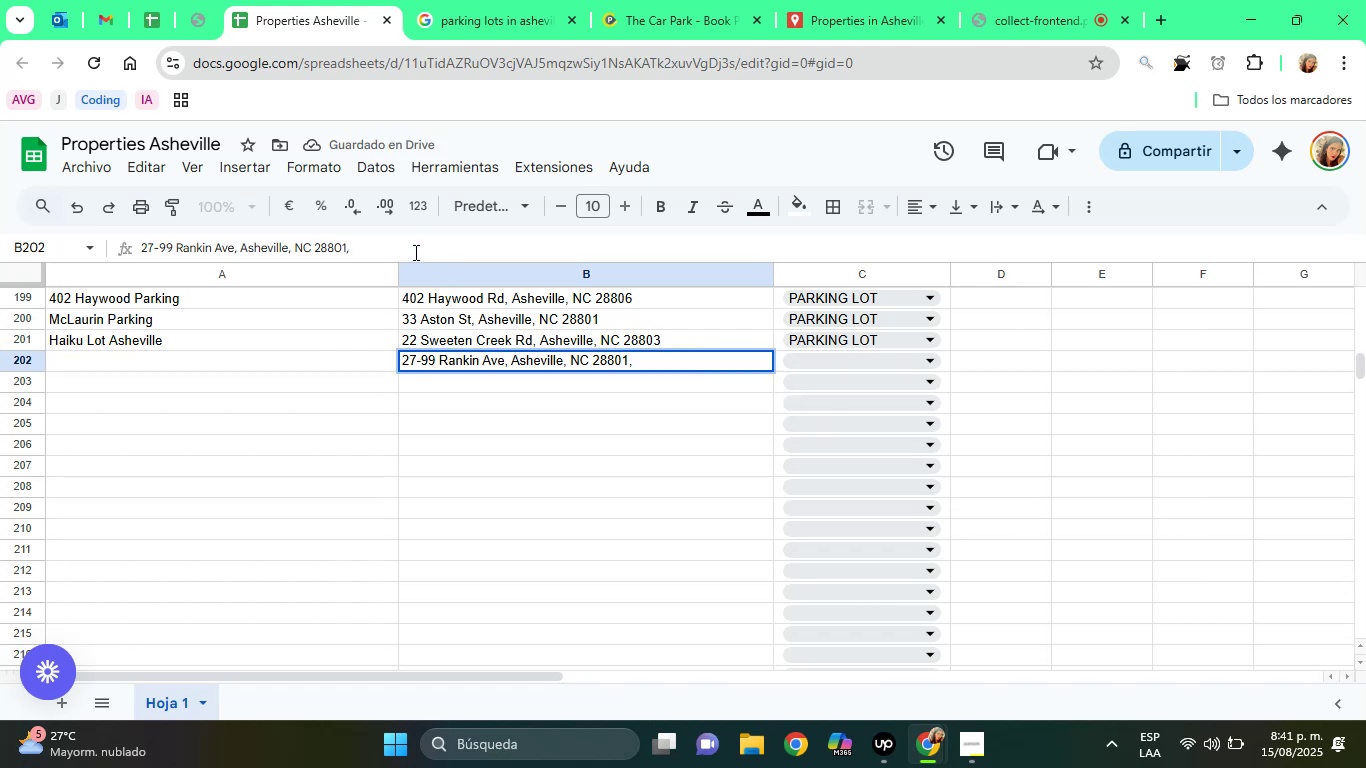 
key(Backspace)
 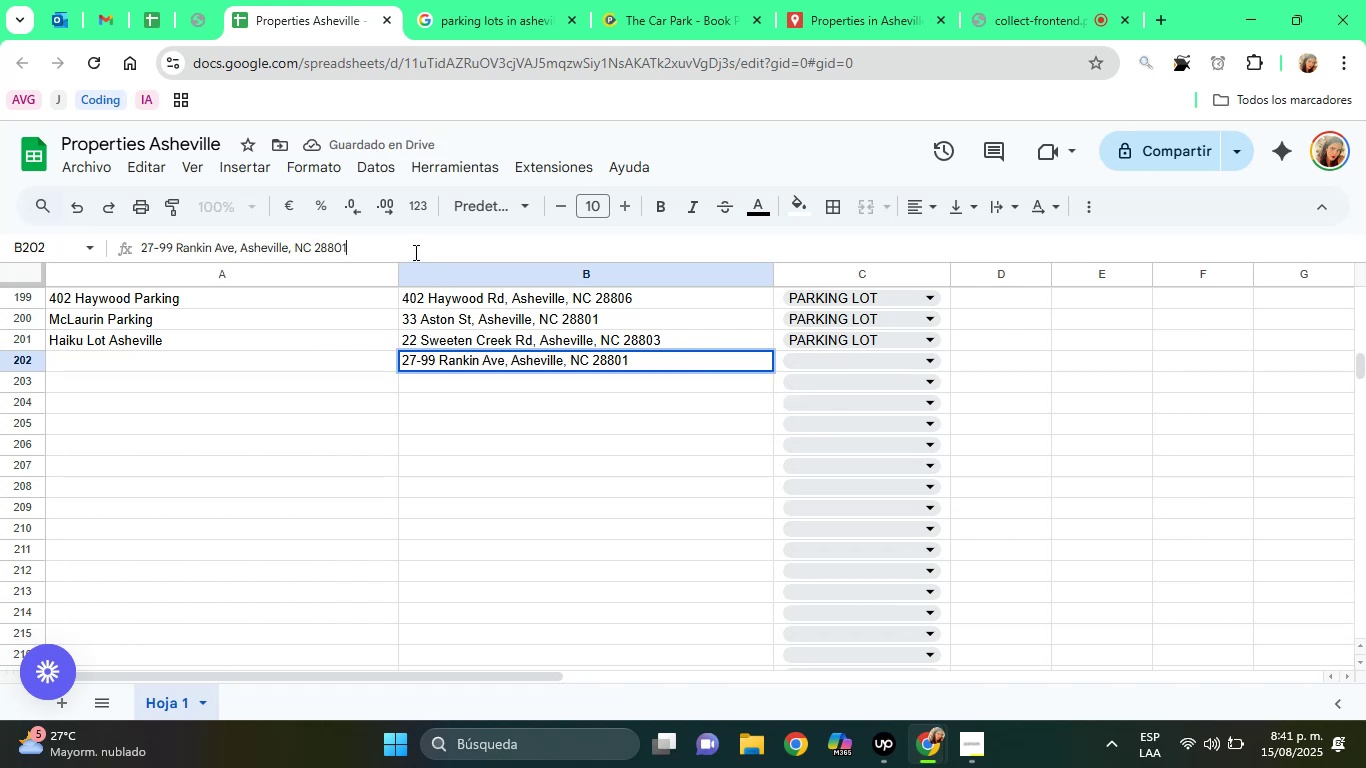 
key(Enter)
 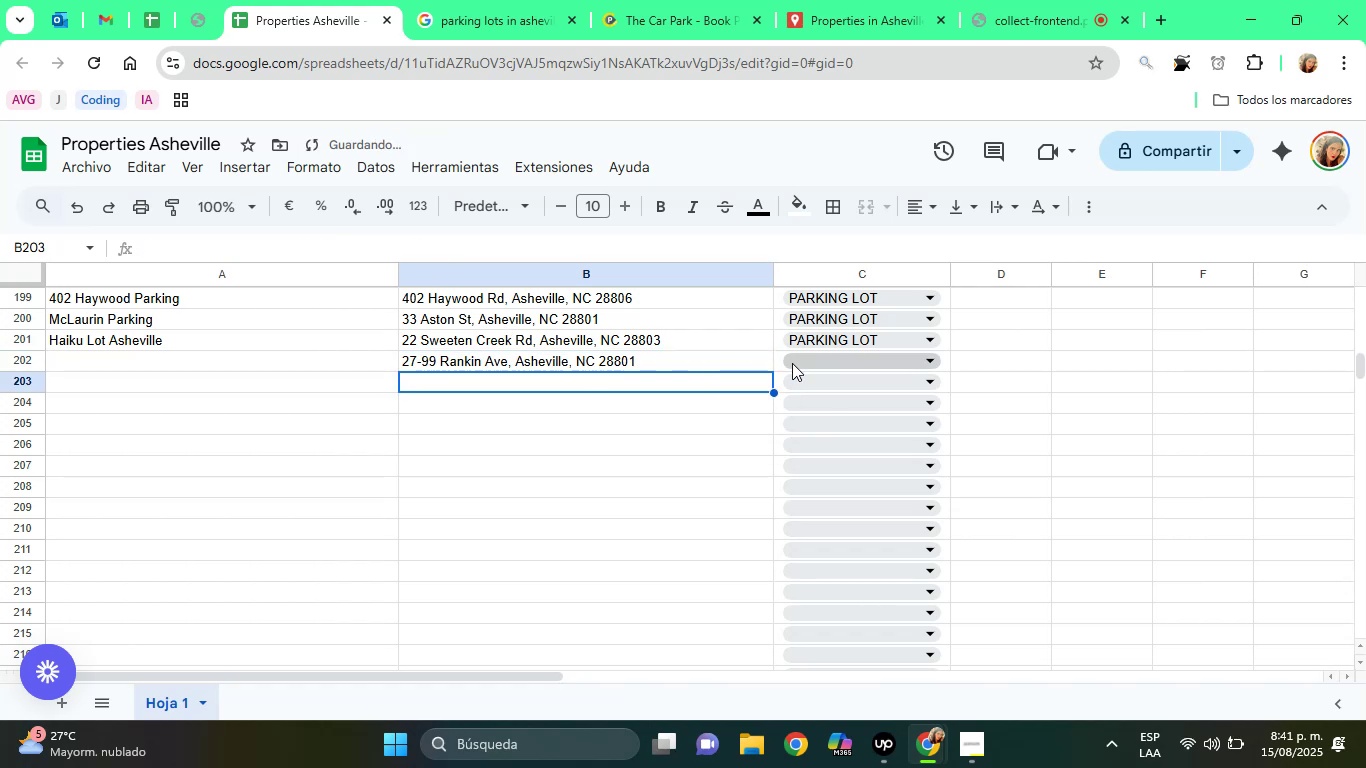 
left_click([817, 363])
 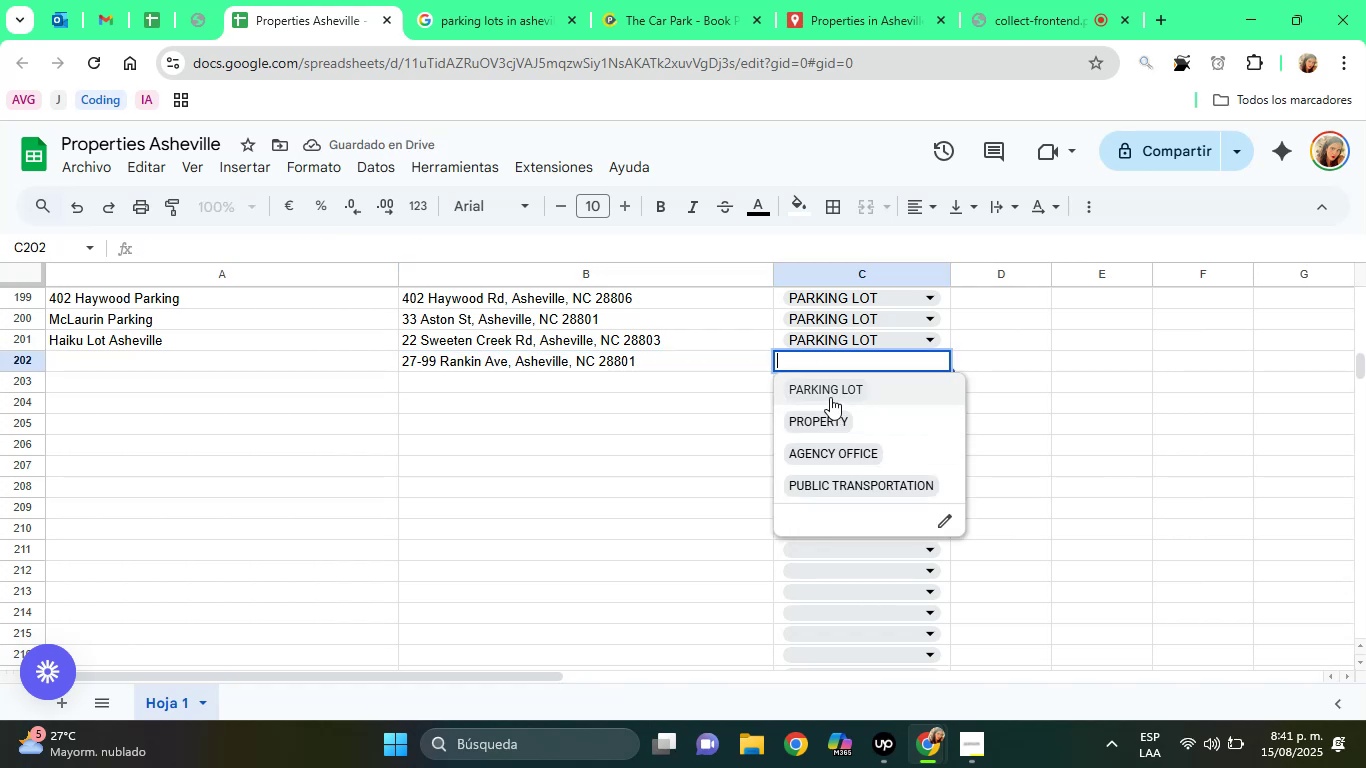 
left_click([829, 396])
 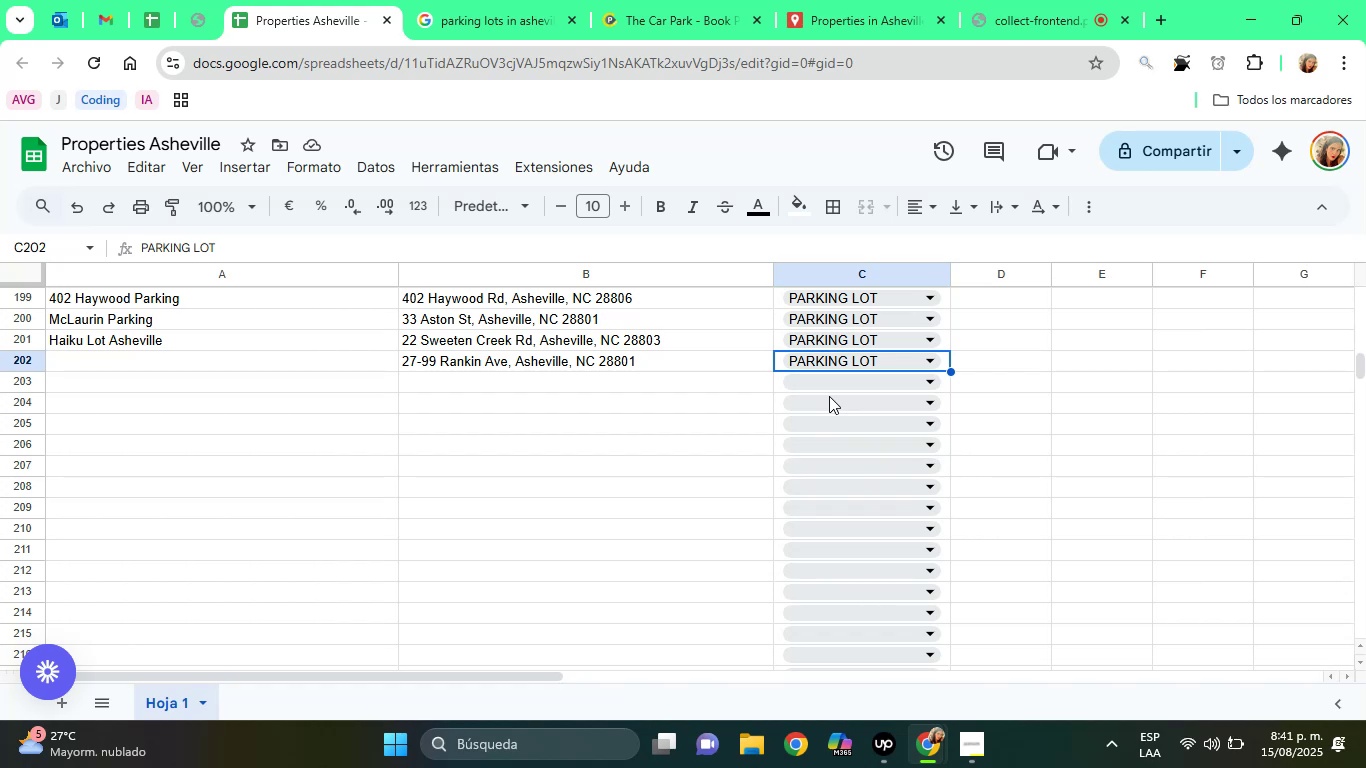 
wait(22.29)
 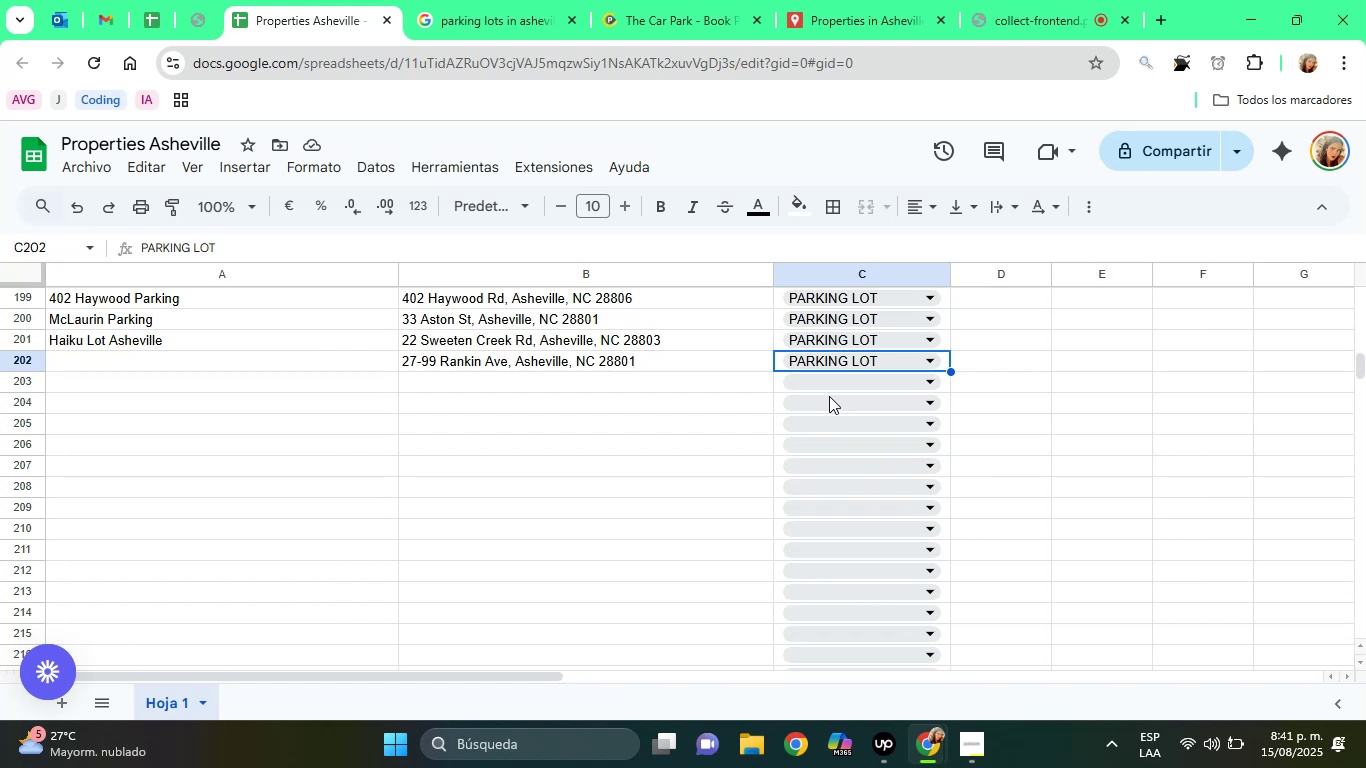 
left_click([528, 0])
 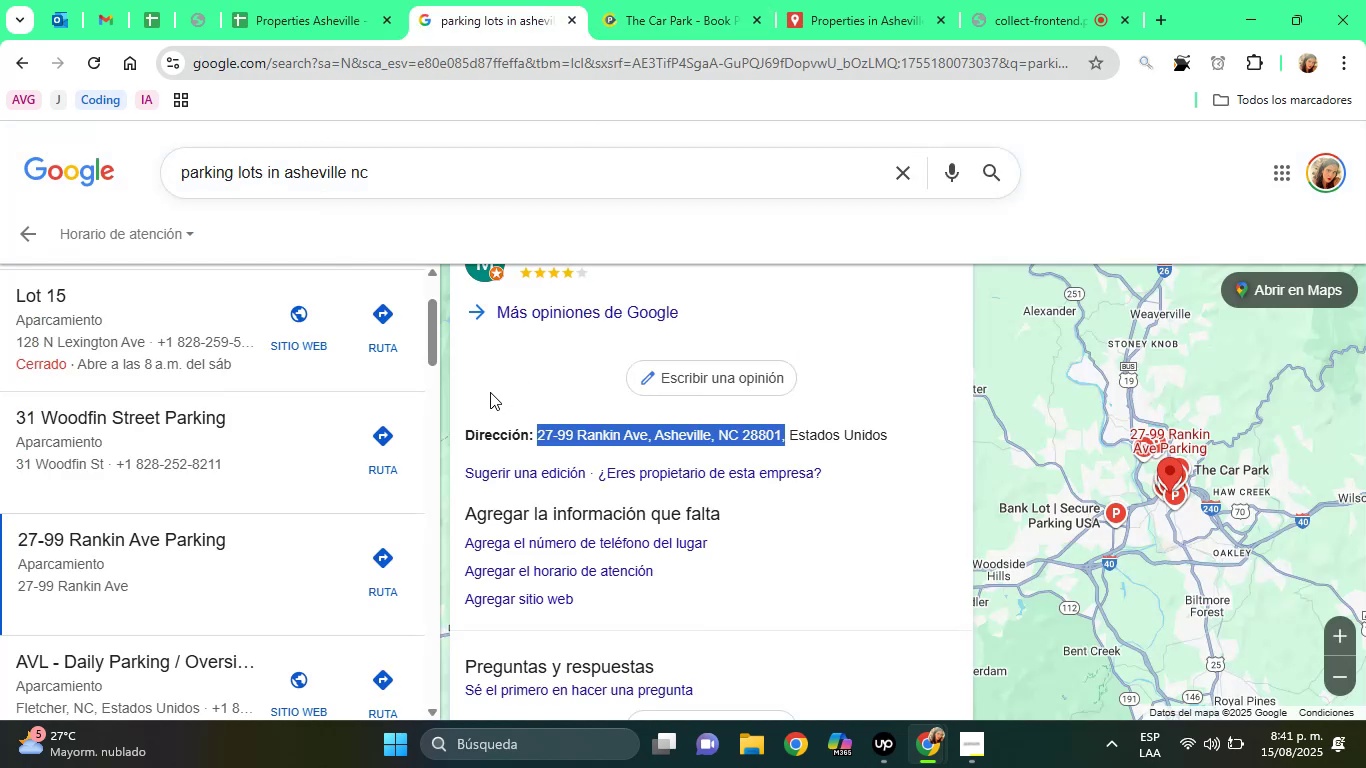 
left_click([489, 391])
 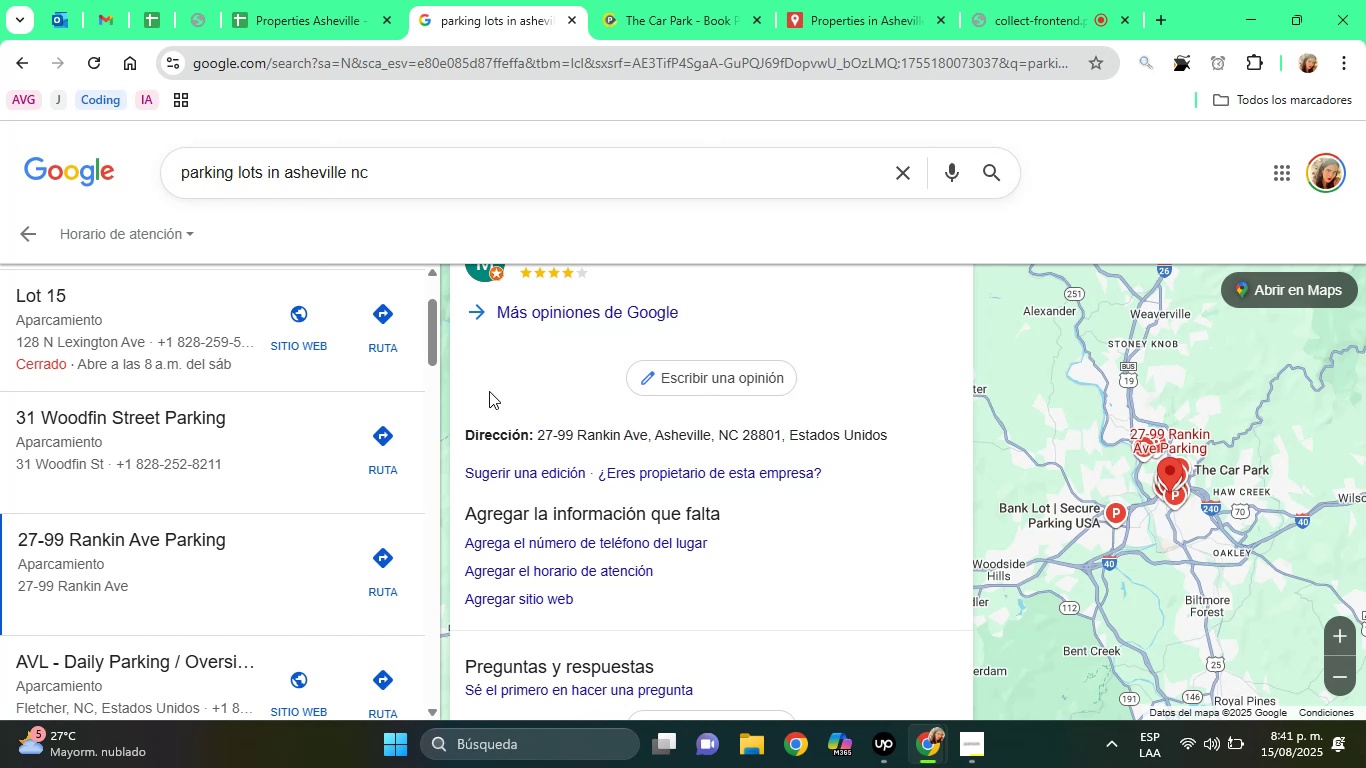 
hold_key(key=ArrowUp, duration=1.03)
 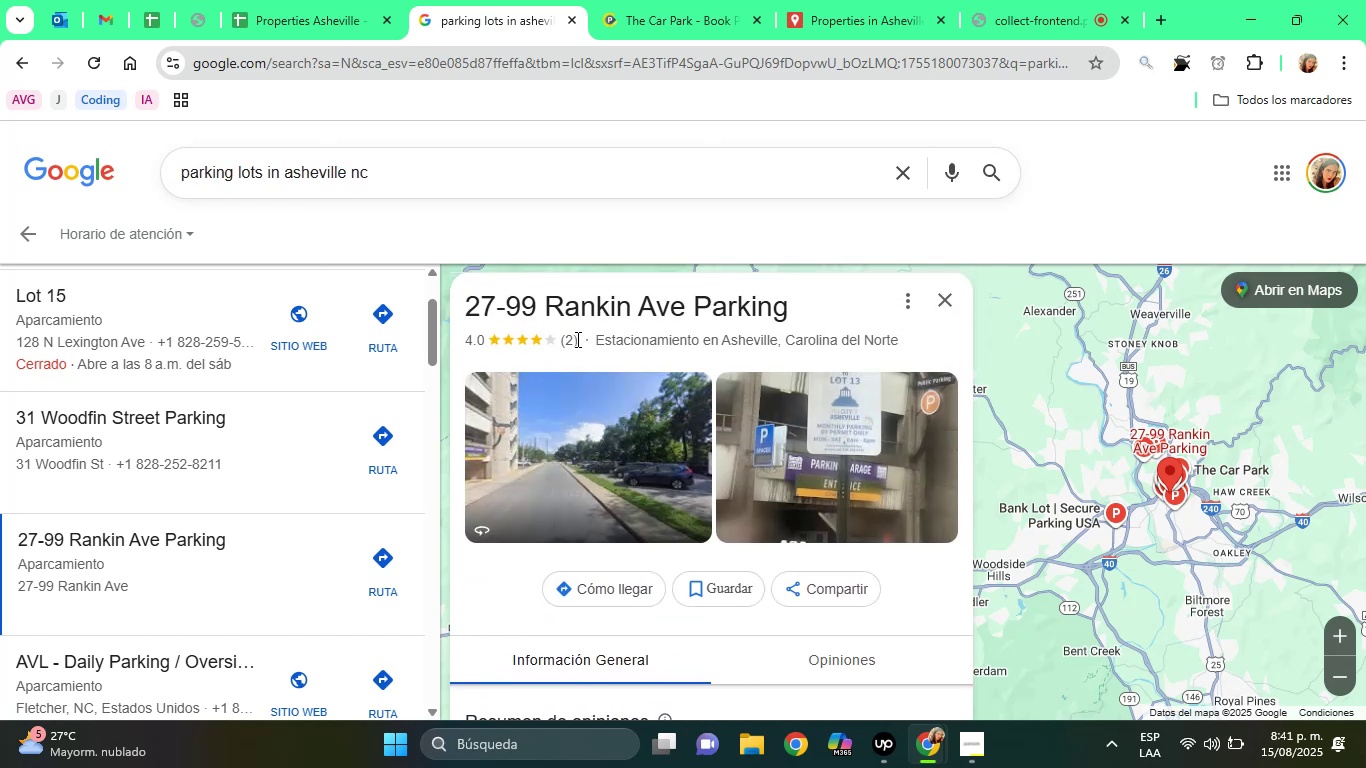 
left_click_drag(start_coordinate=[627, 328], to_coordinate=[580, 297])
 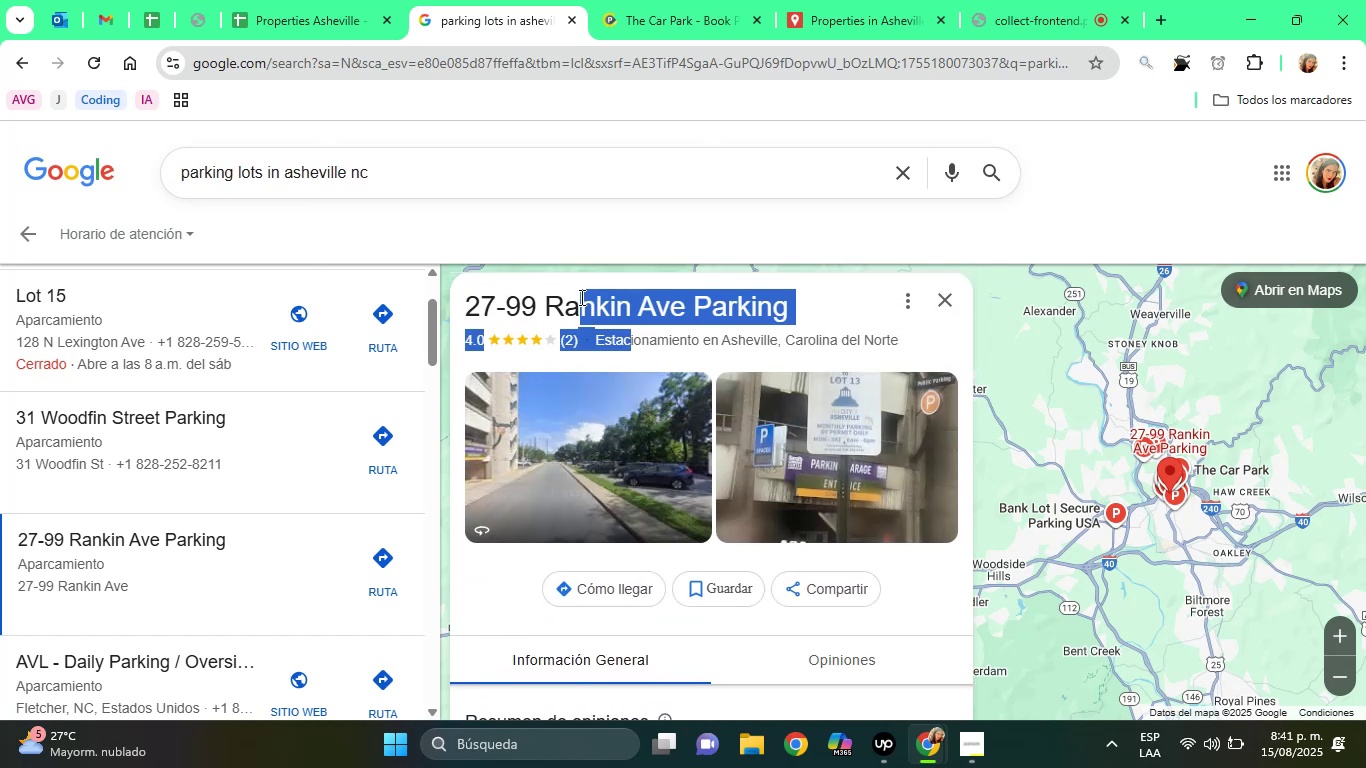 
double_click([580, 297])
 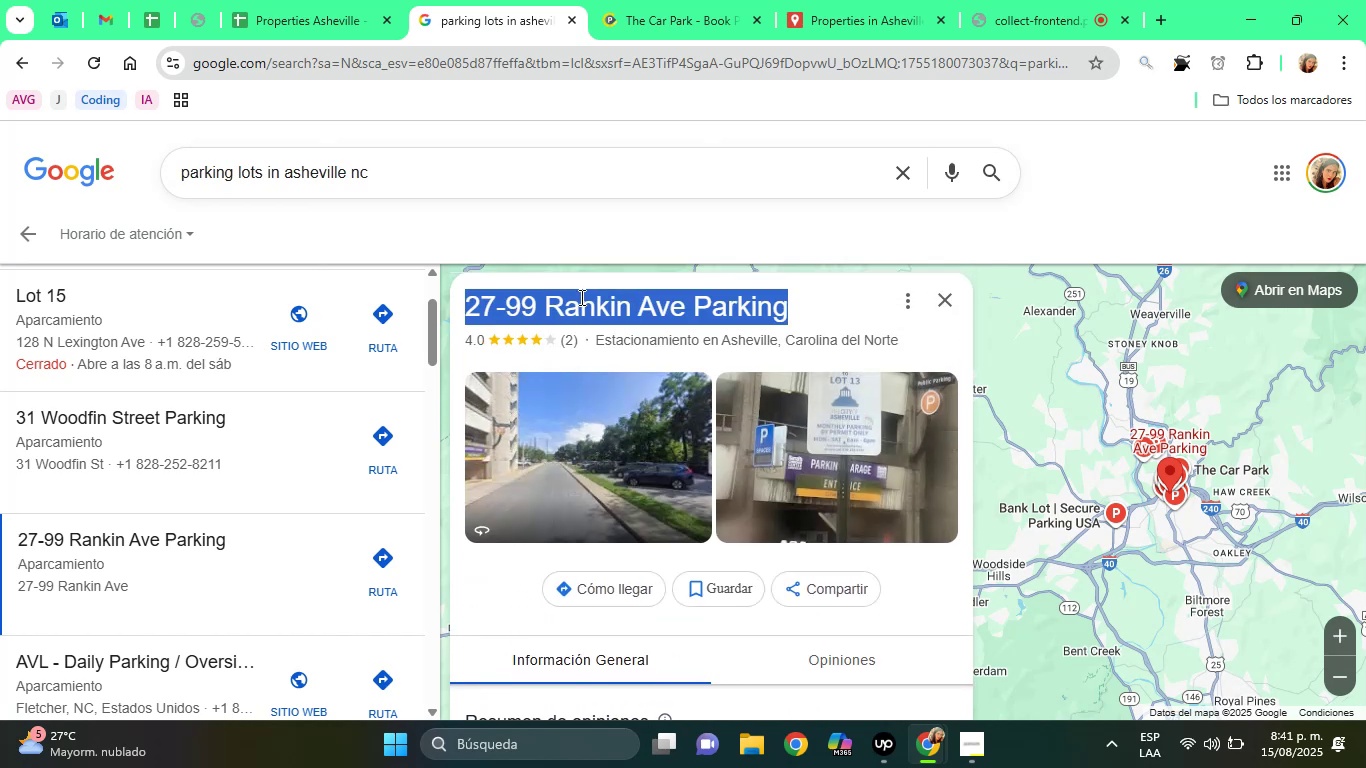 
triple_click([580, 297])
 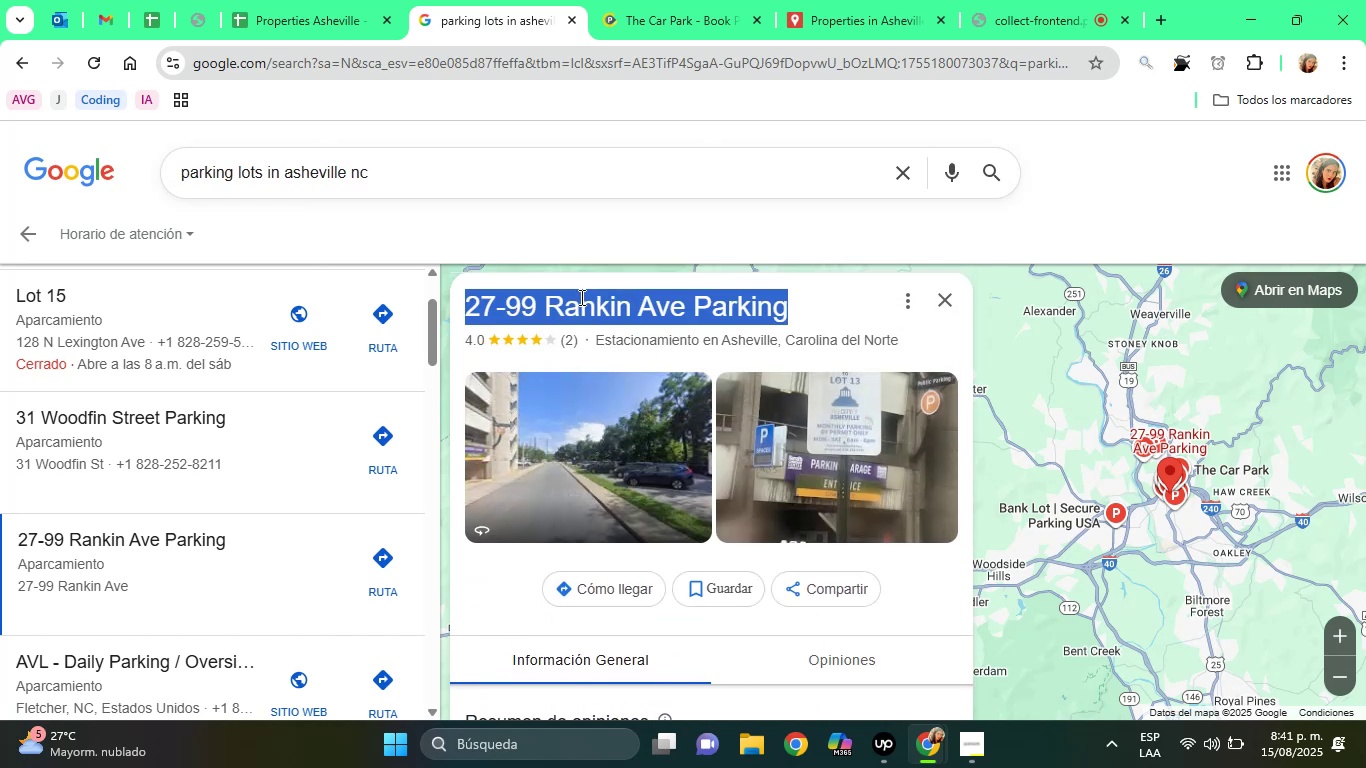 
right_click([580, 297])
 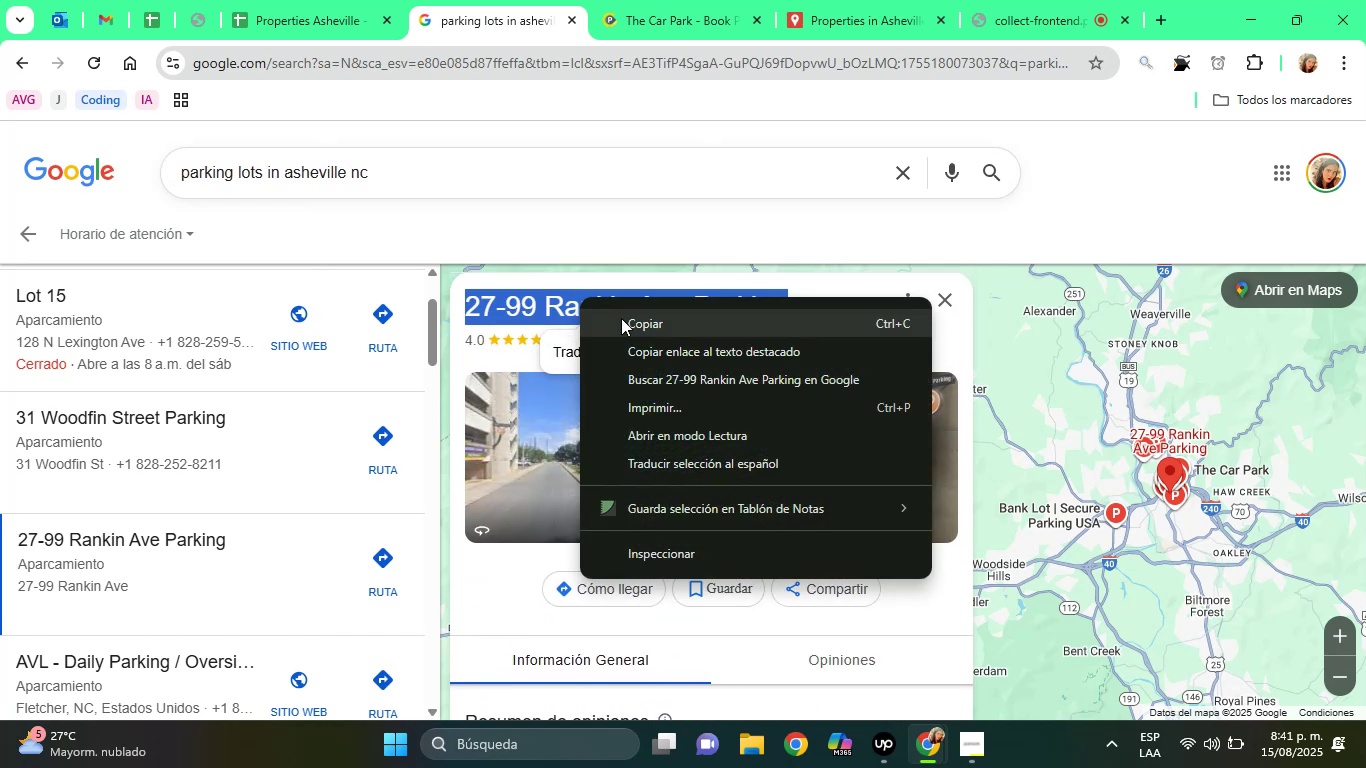 
left_click([623, 320])
 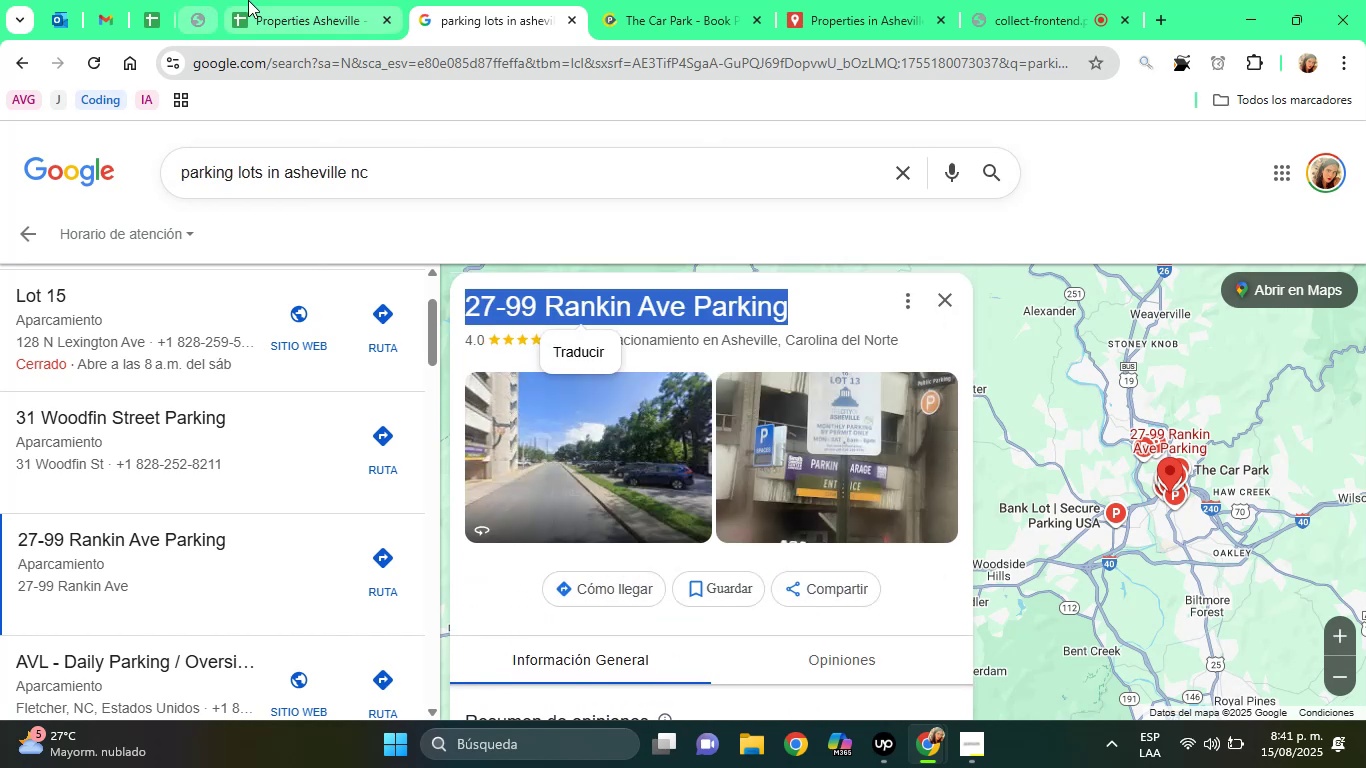 
left_click([248, 0])
 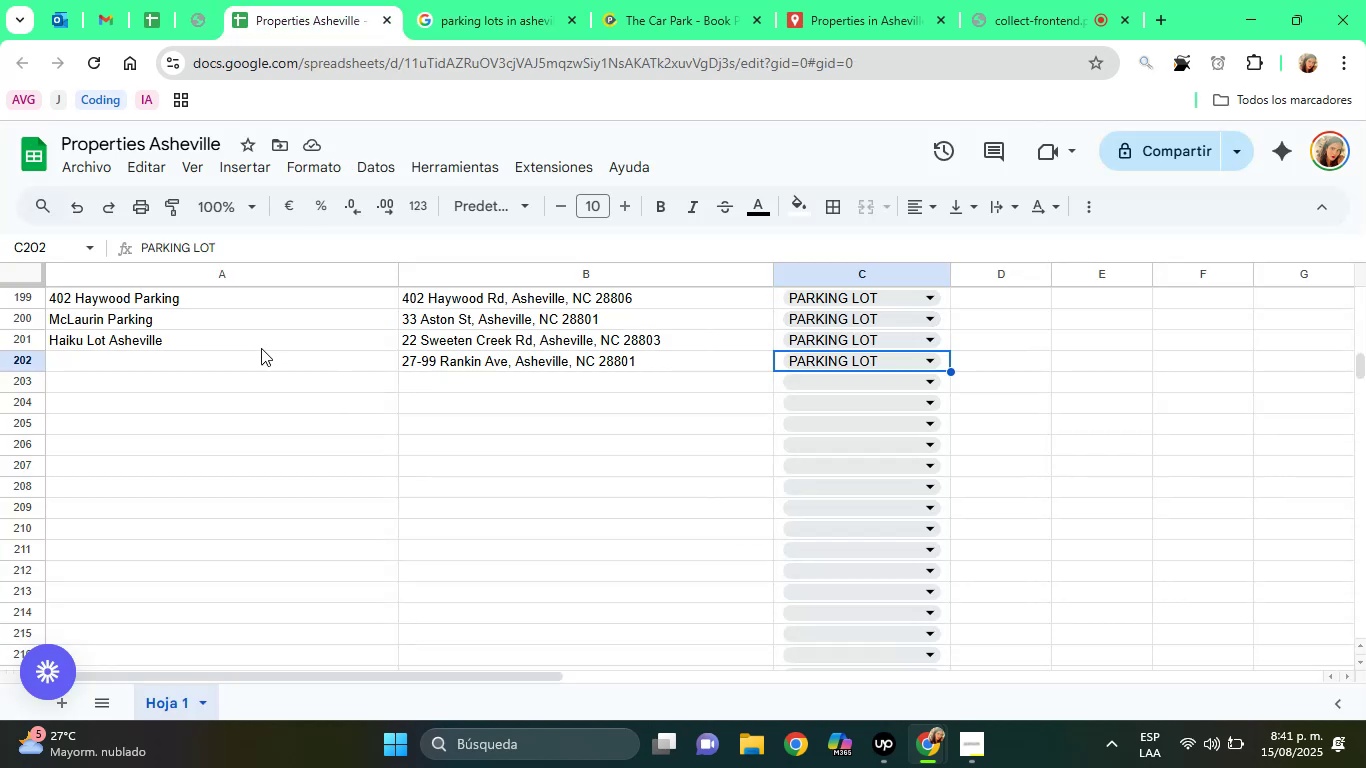 
left_click([261, 348])
 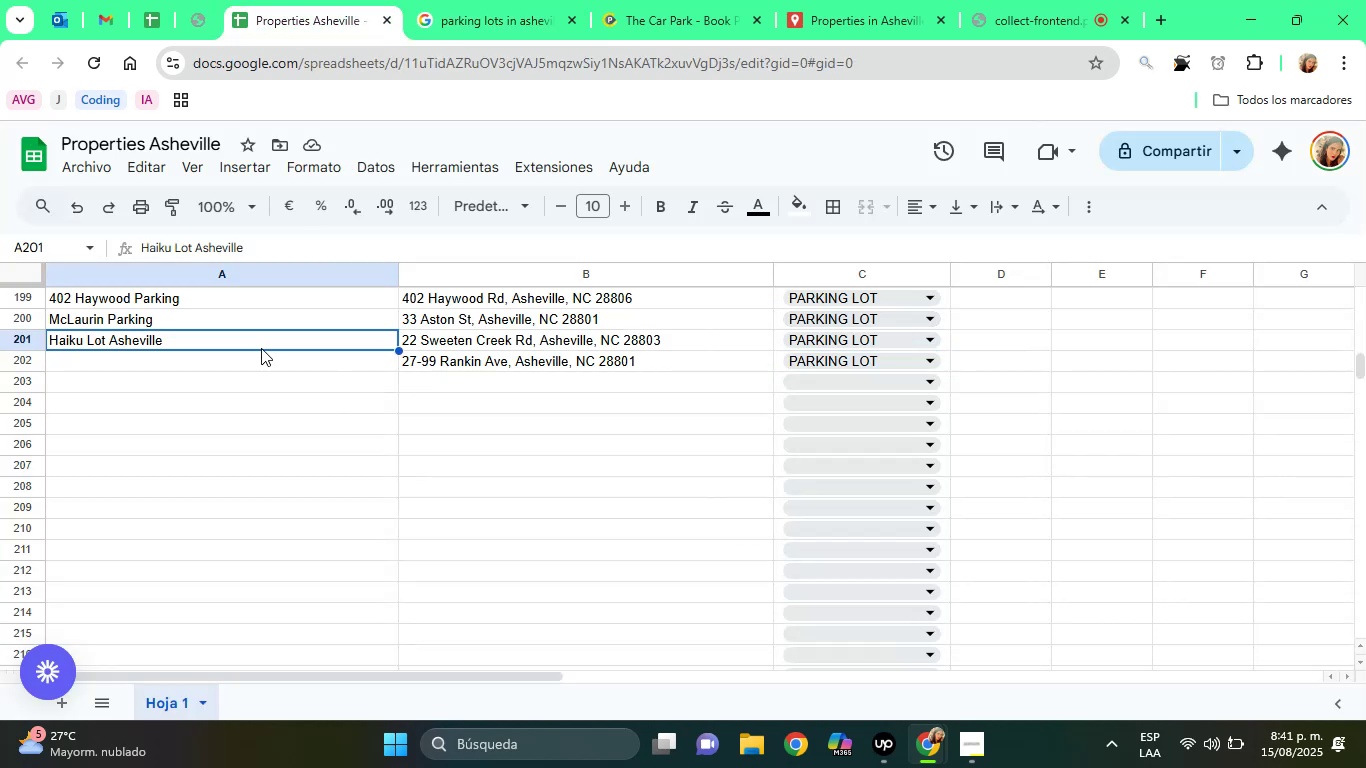 
key(ArrowDown)
 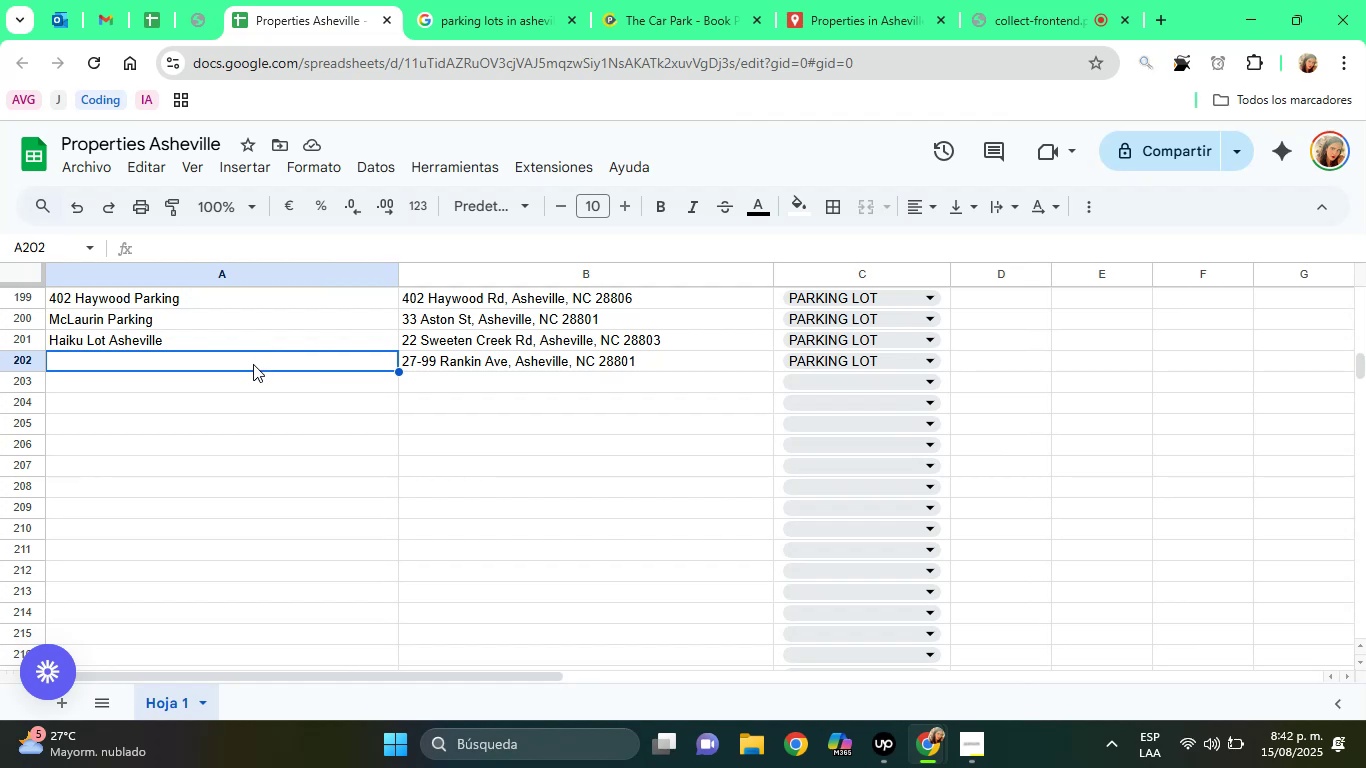 
right_click([253, 364])
 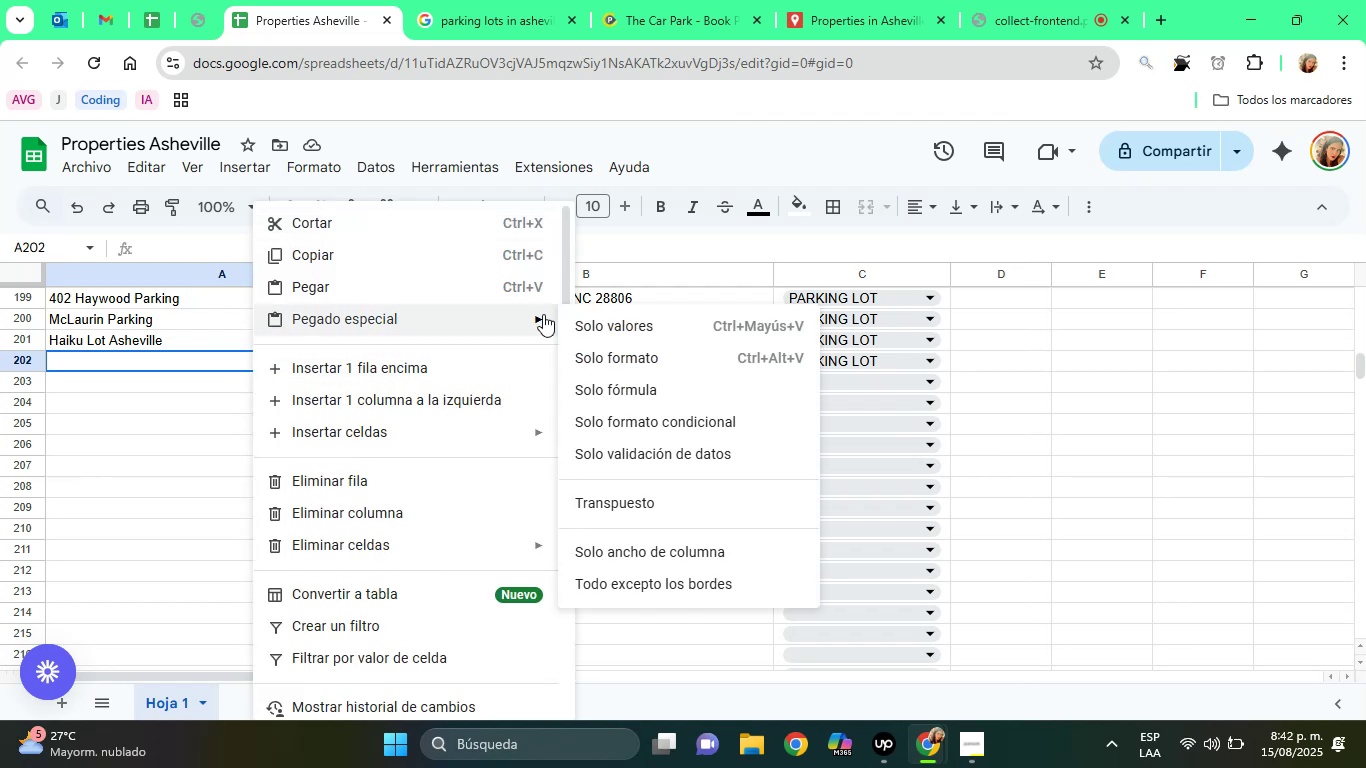 
left_click([595, 318])
 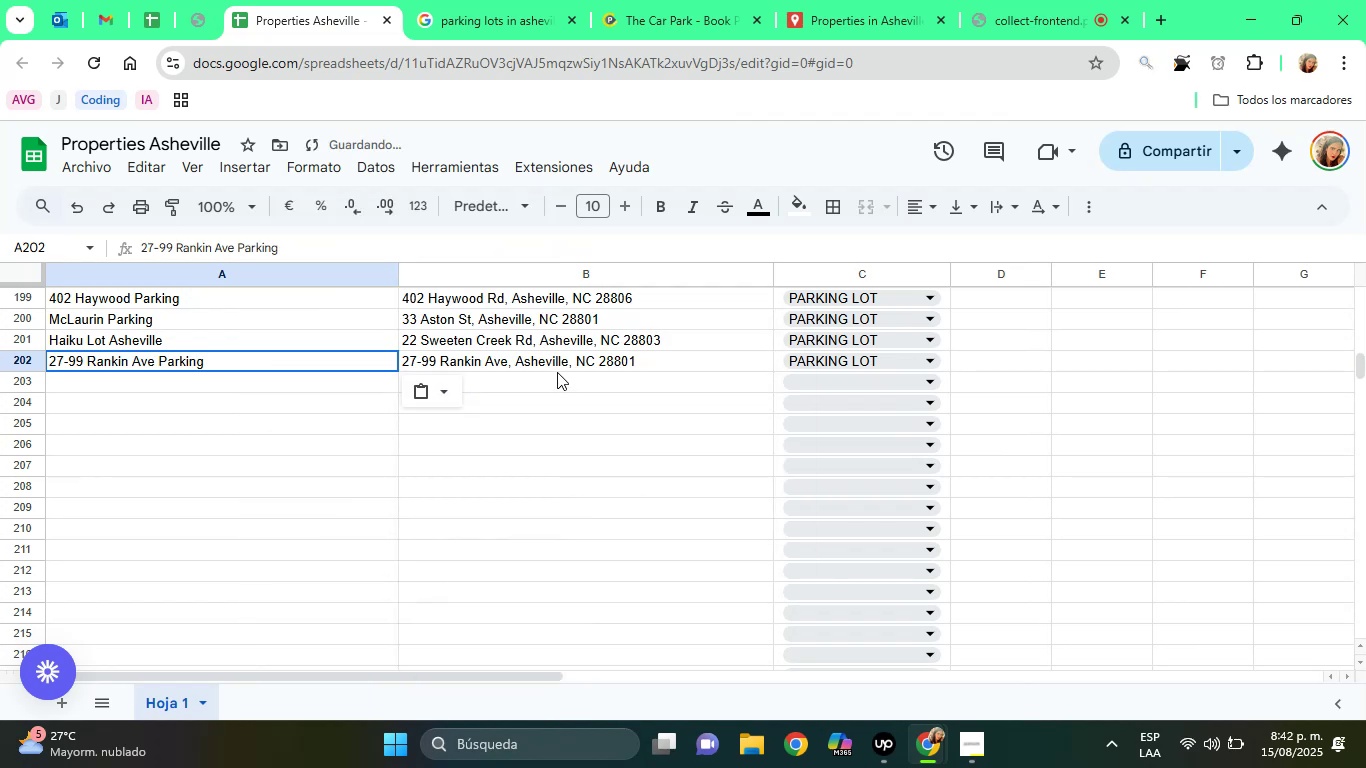 
left_click([556, 363])
 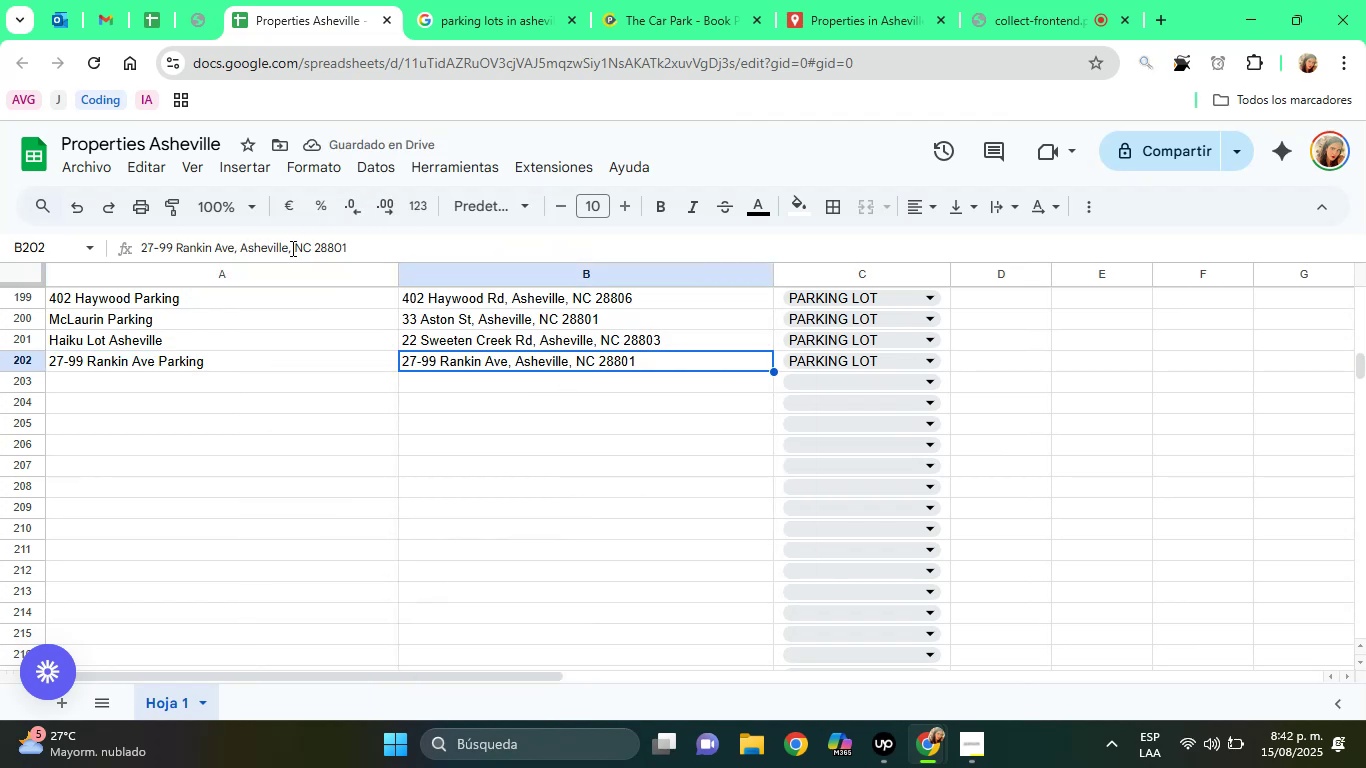 
double_click([291, 248])
 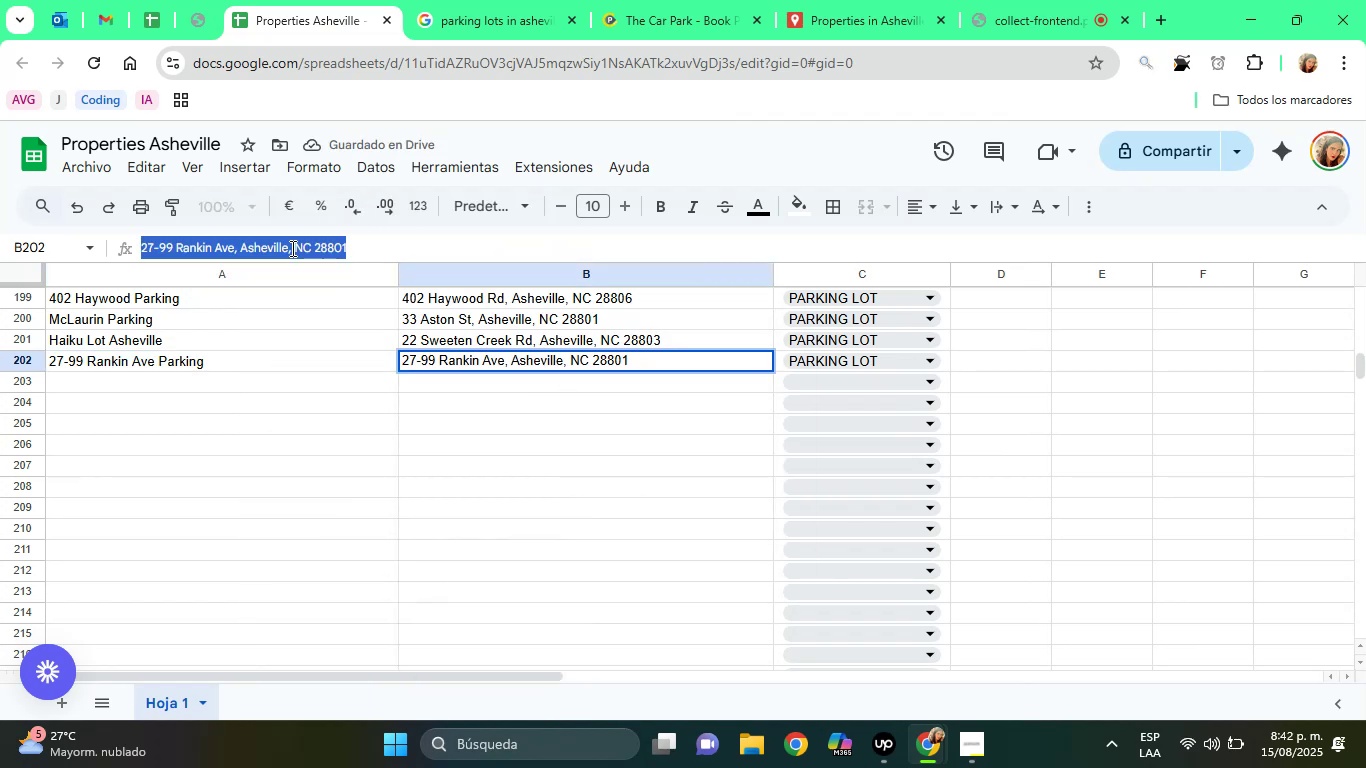 
triple_click([291, 248])
 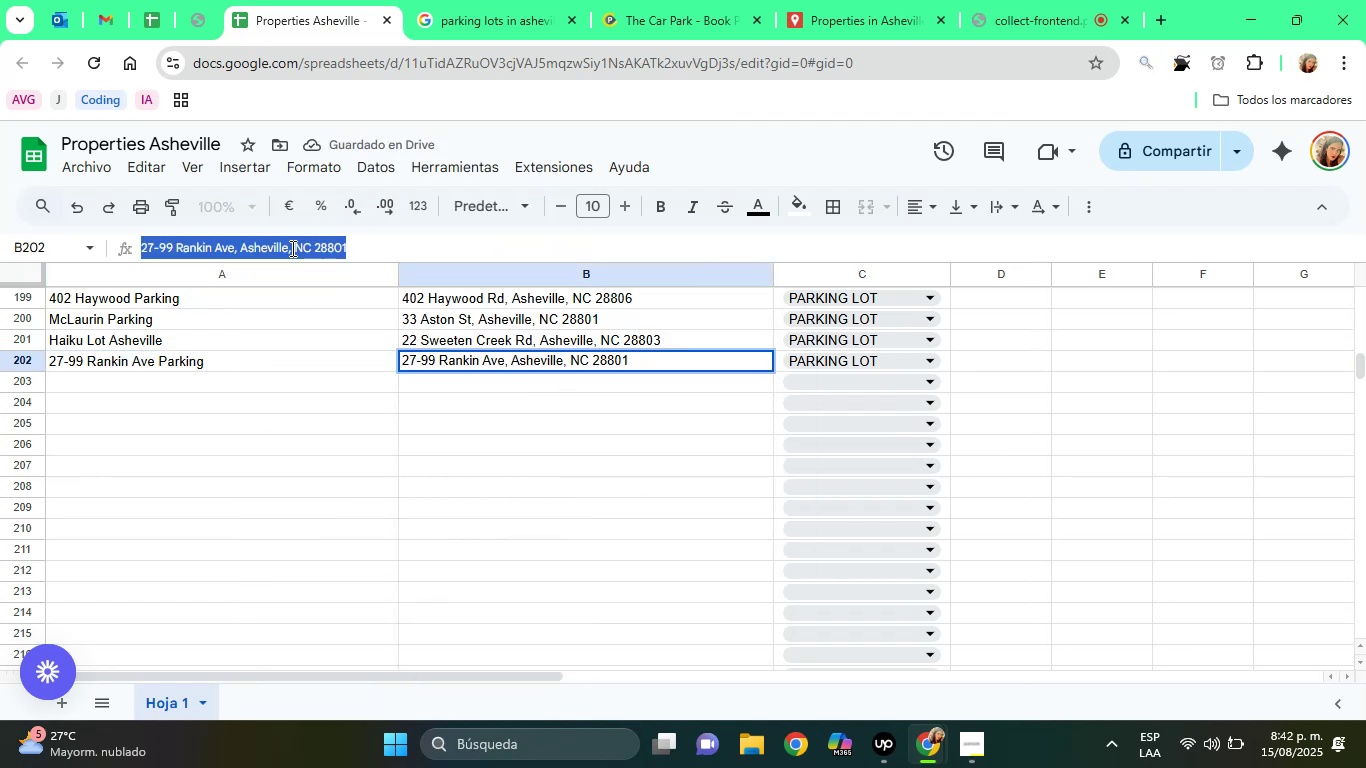 
right_click([291, 248])
 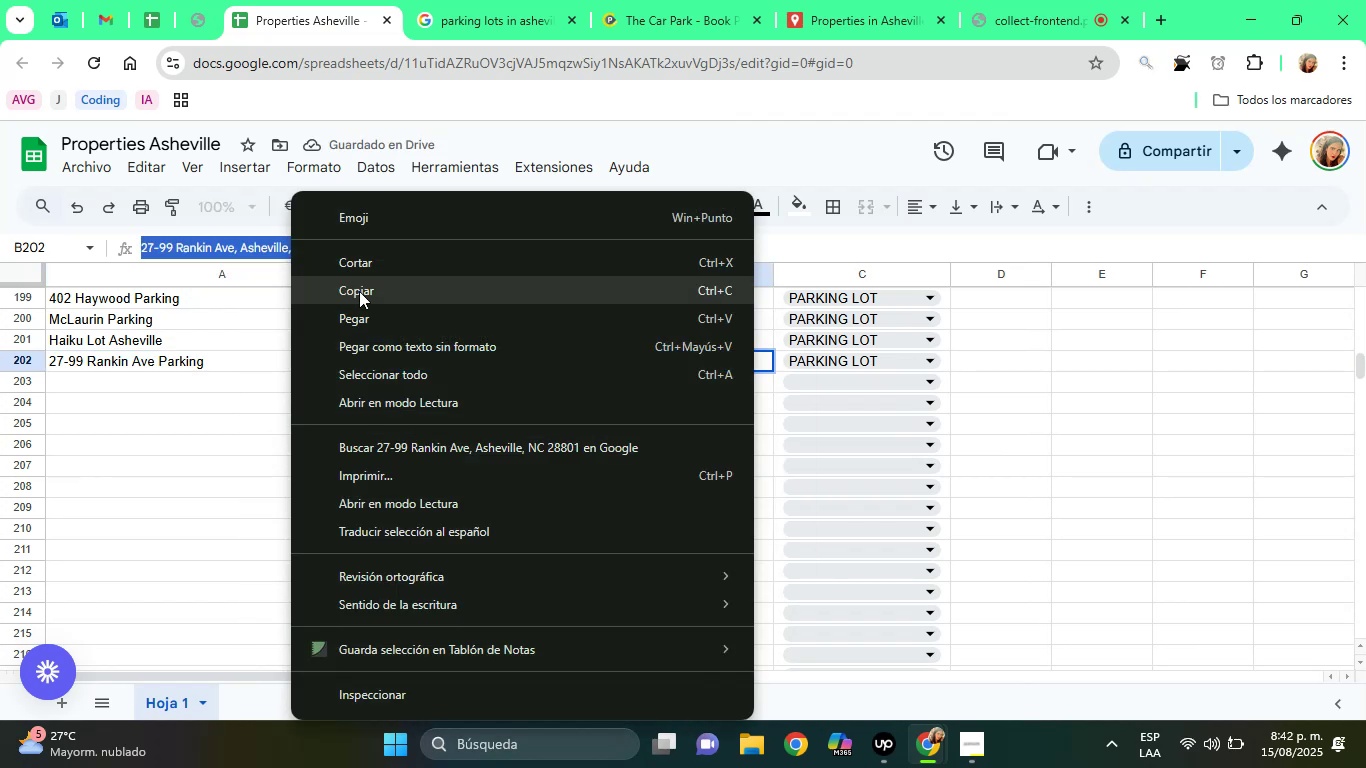 
left_click([364, 296])
 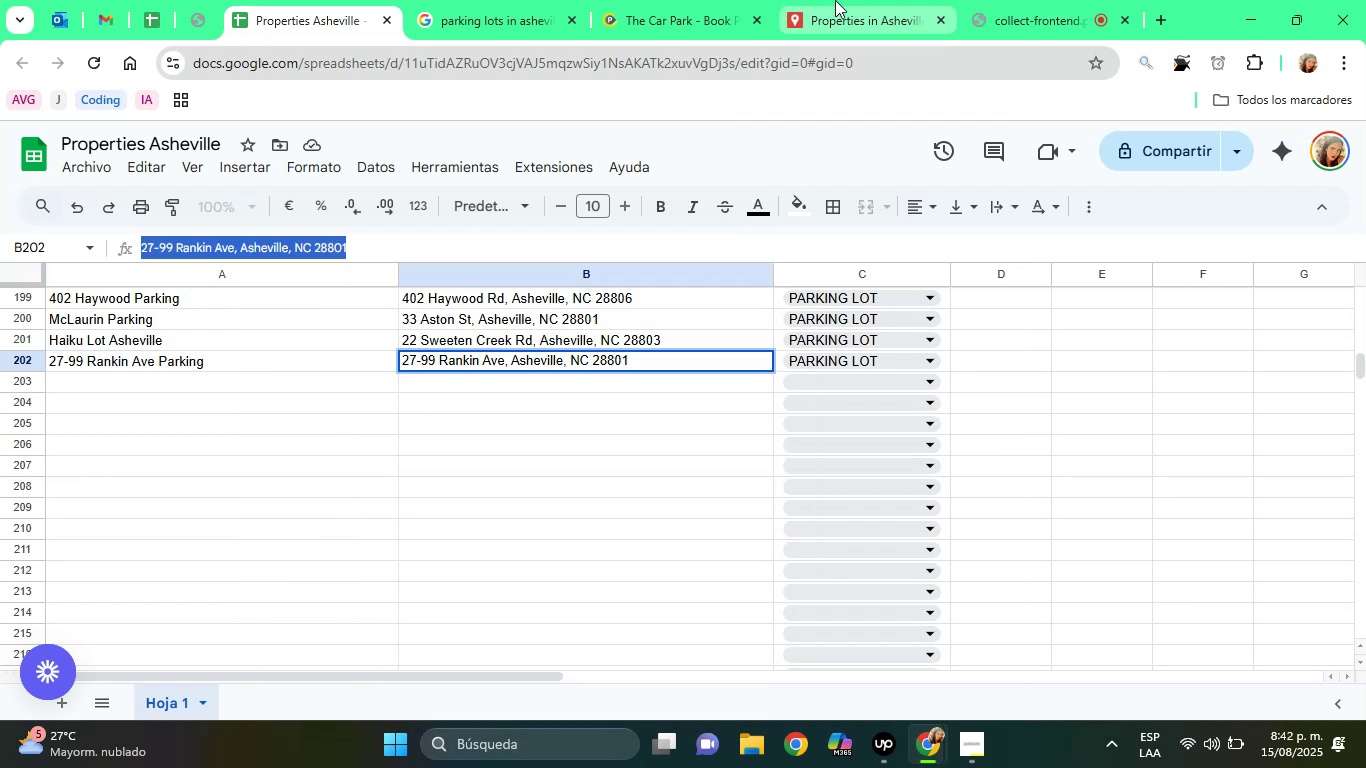 
left_click([835, 0])
 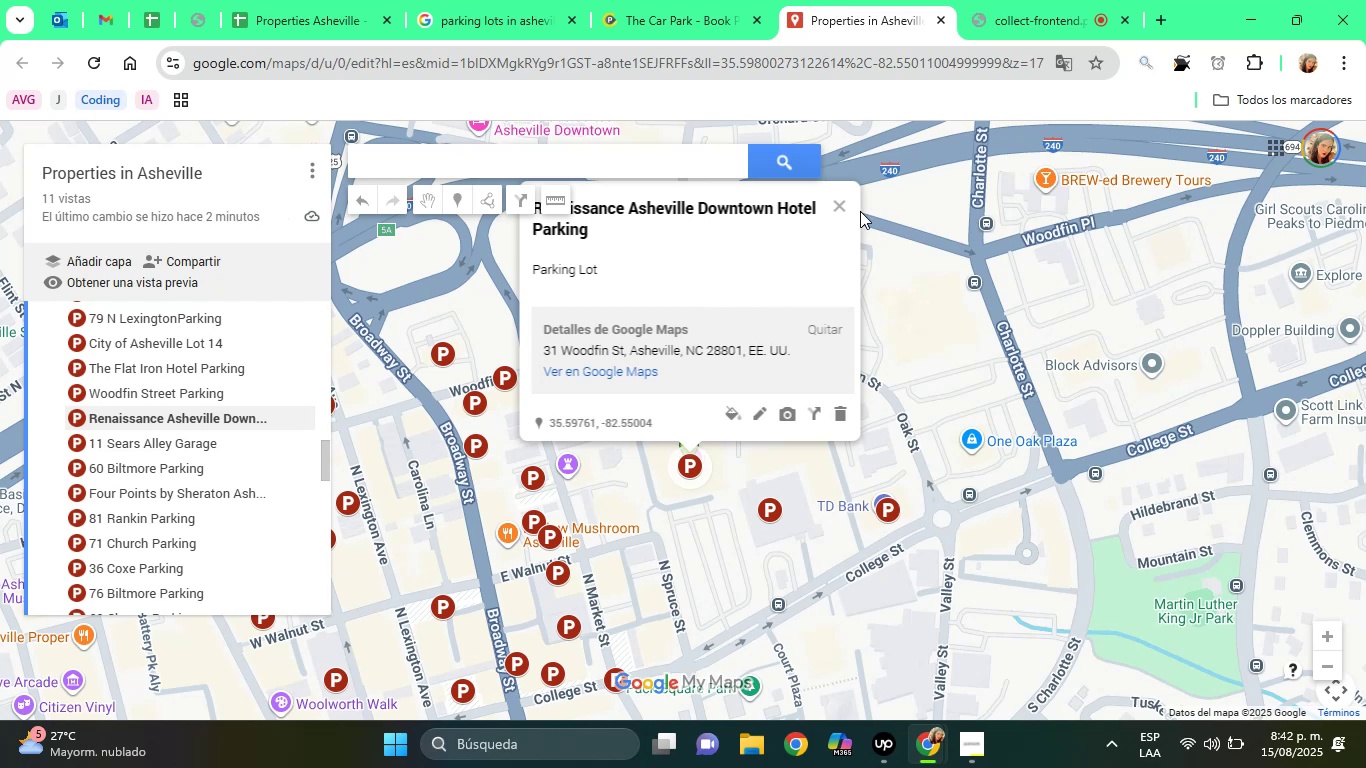 
left_click([851, 208])
 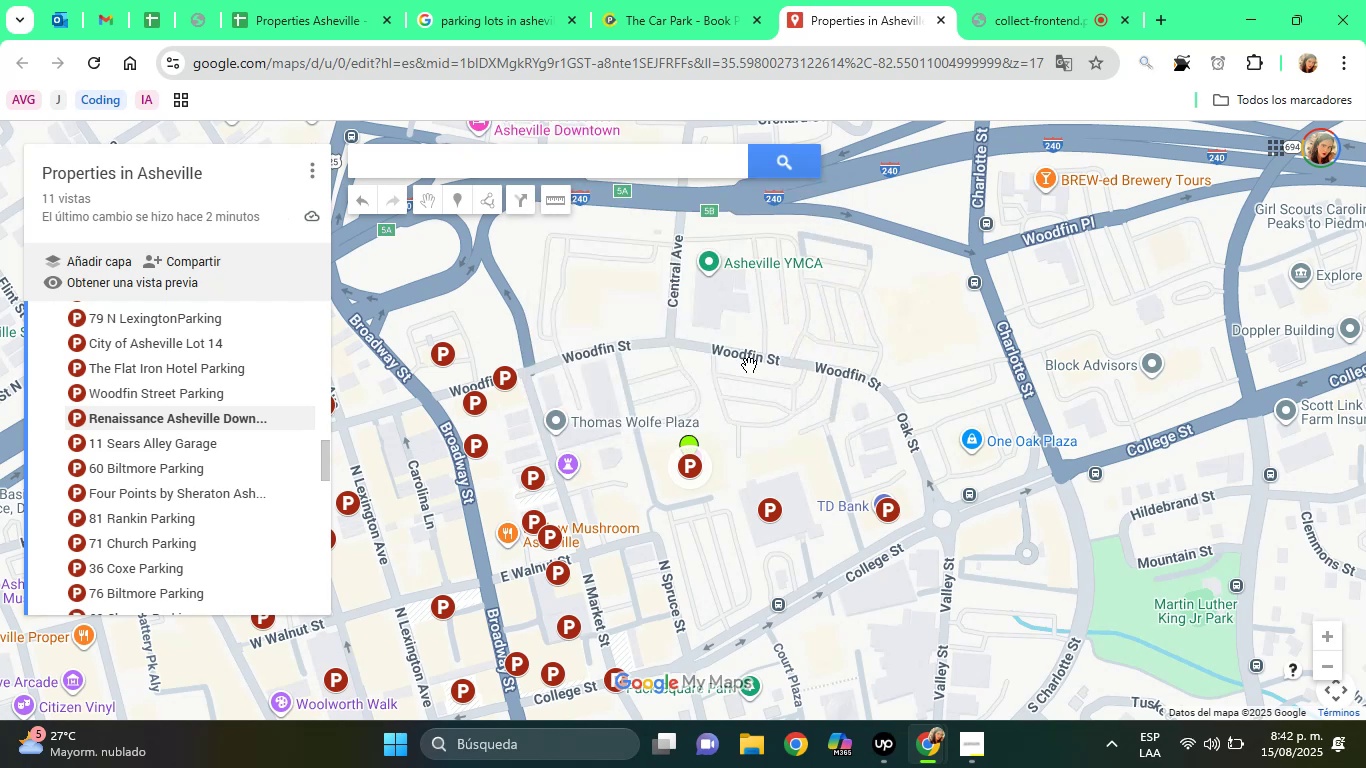 
left_click_drag(start_coordinate=[700, 409], to_coordinate=[683, 345])
 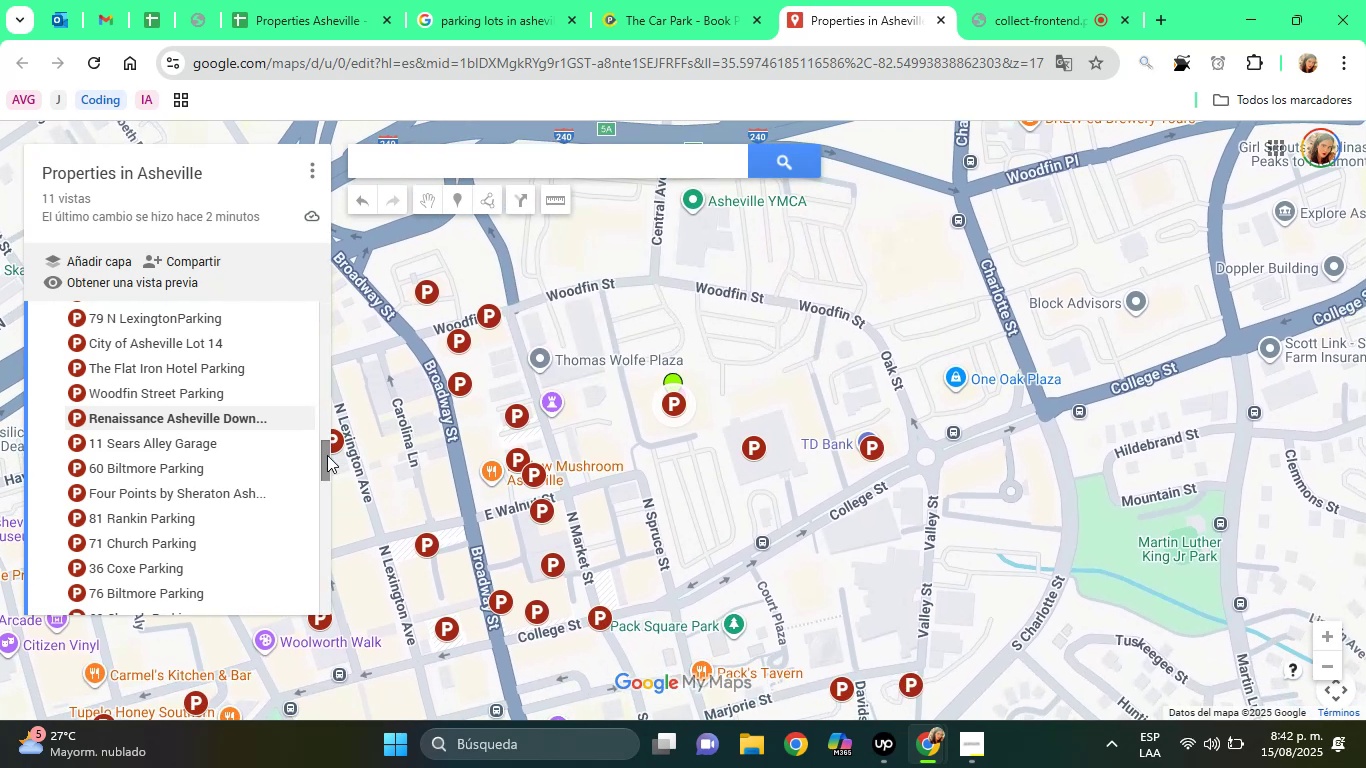 
left_click_drag(start_coordinate=[326, 455], to_coordinate=[321, 616])
 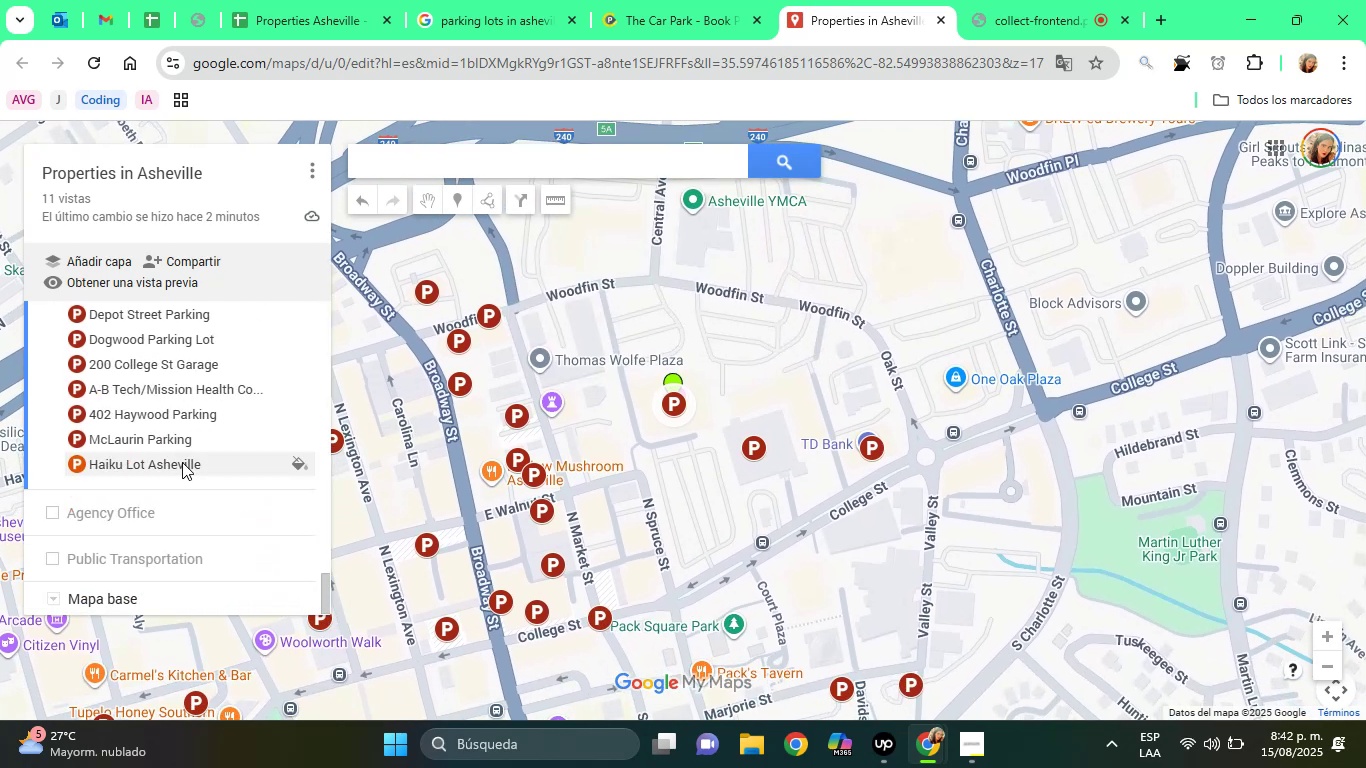 
left_click([182, 462])
 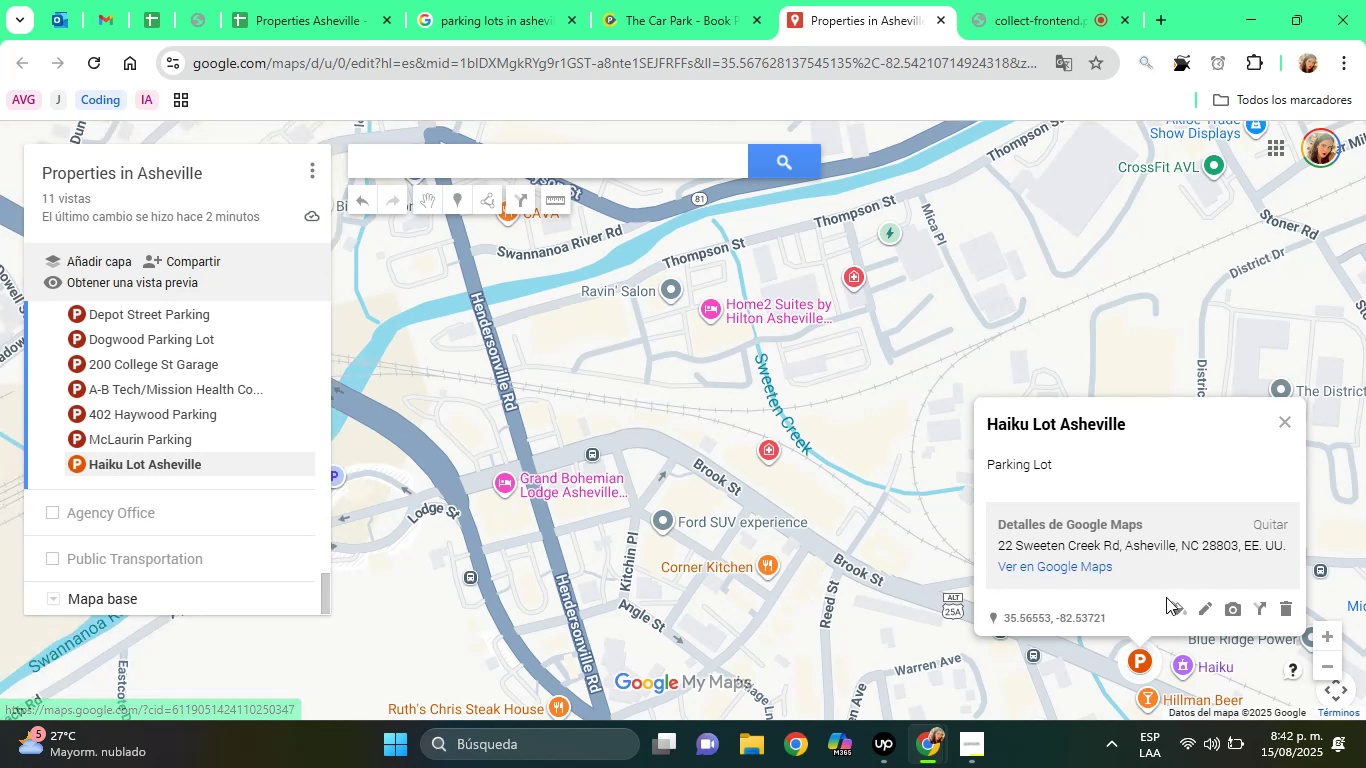 
left_click([1176, 607])
 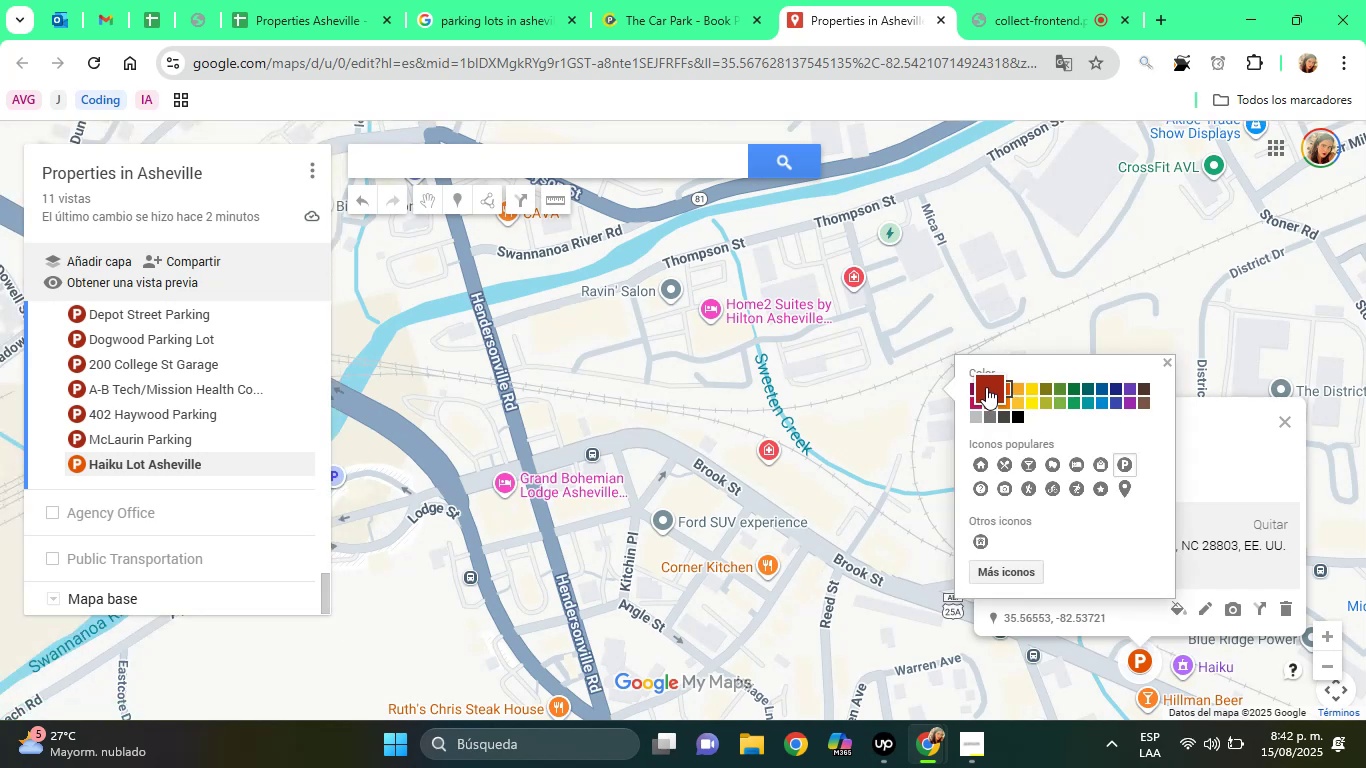 
left_click([986, 385])
 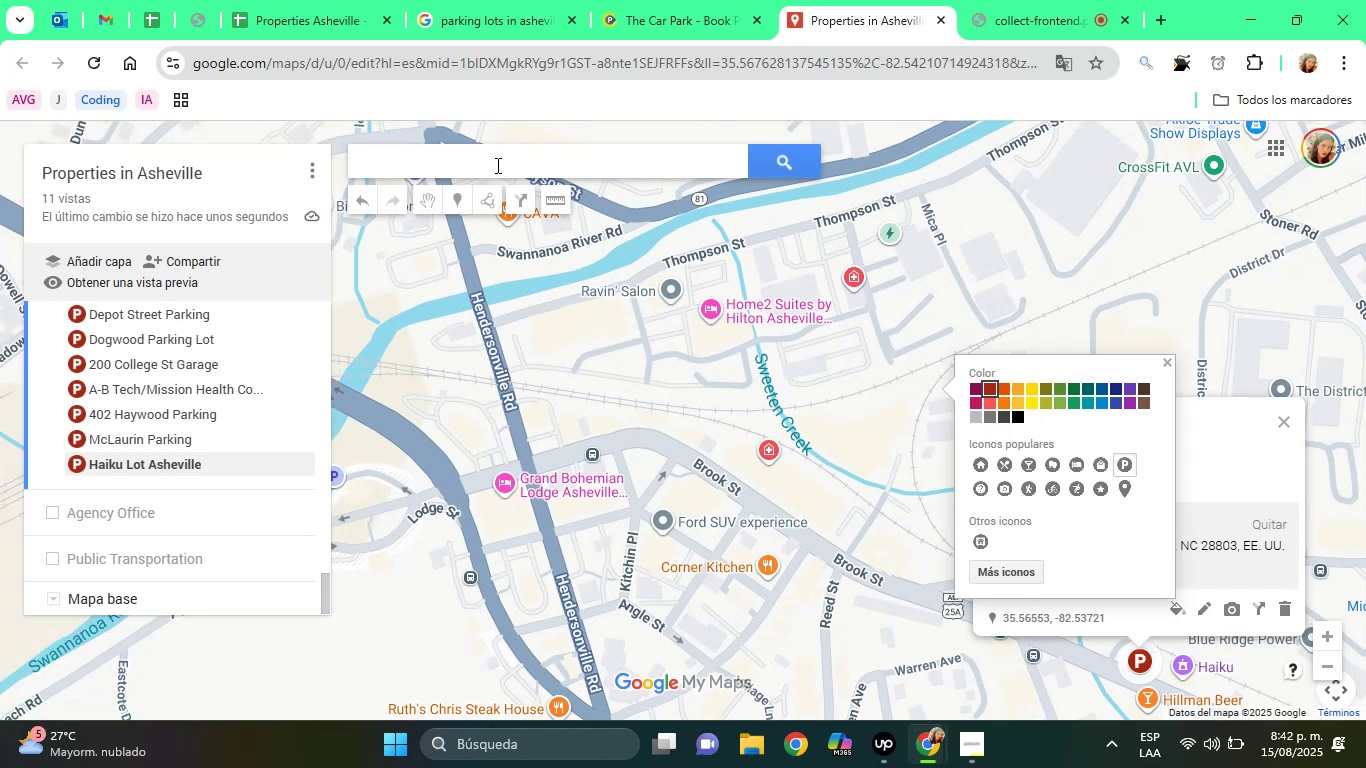 
left_click([485, 164])
 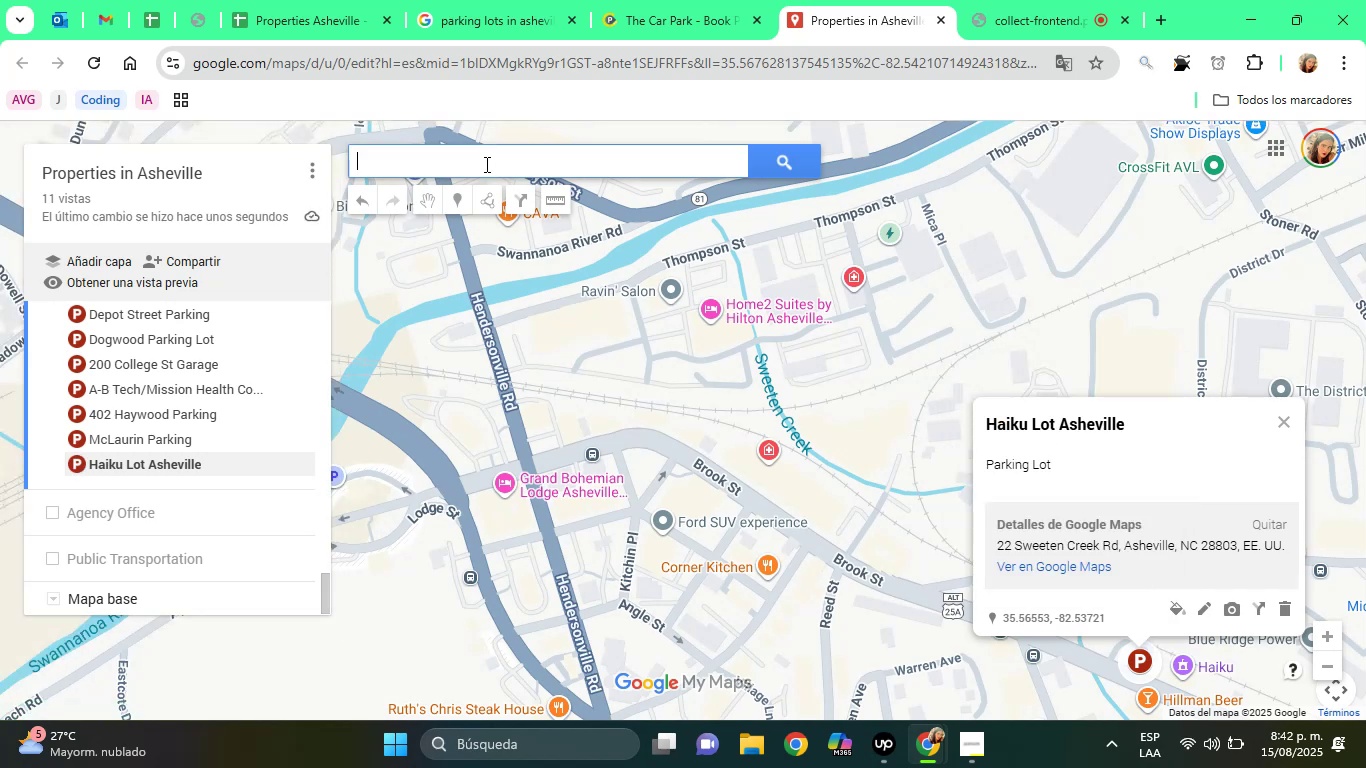 
right_click([485, 164])
 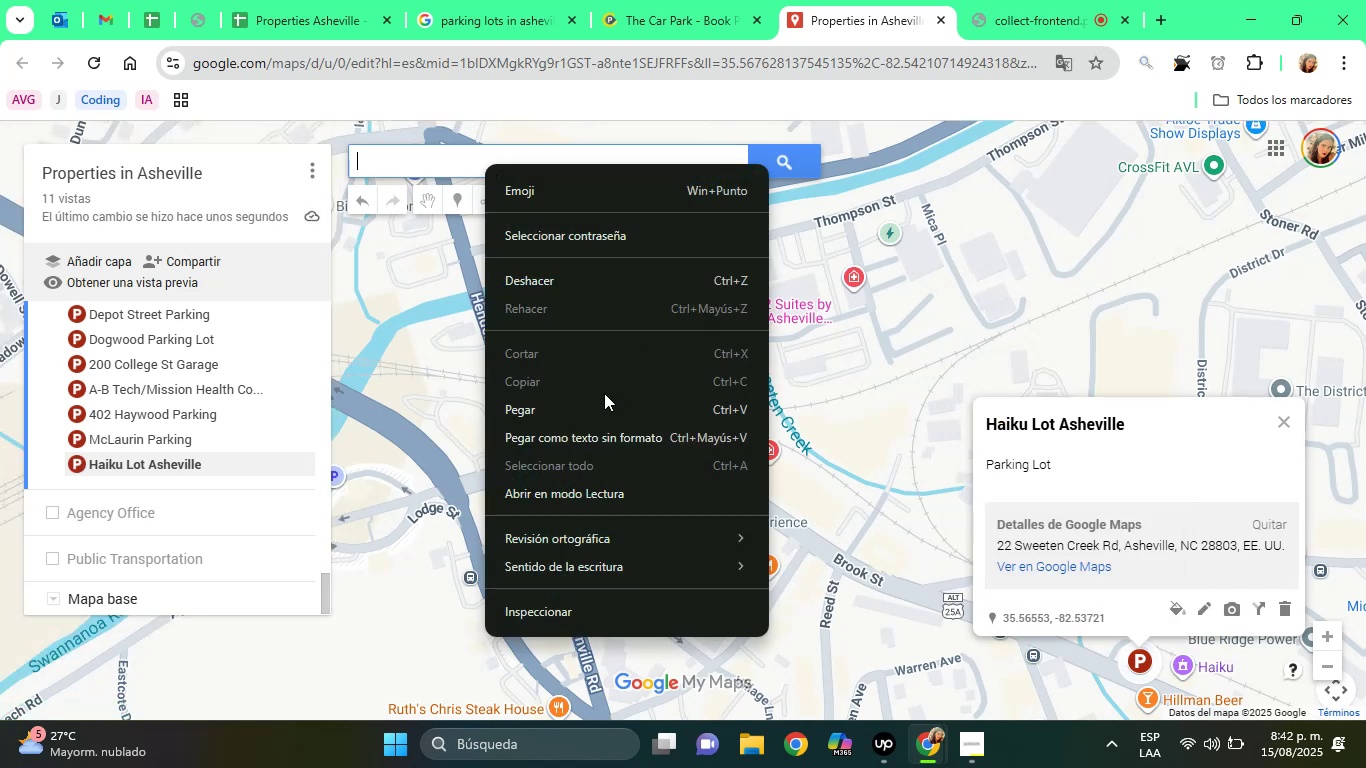 
left_click([604, 393])
 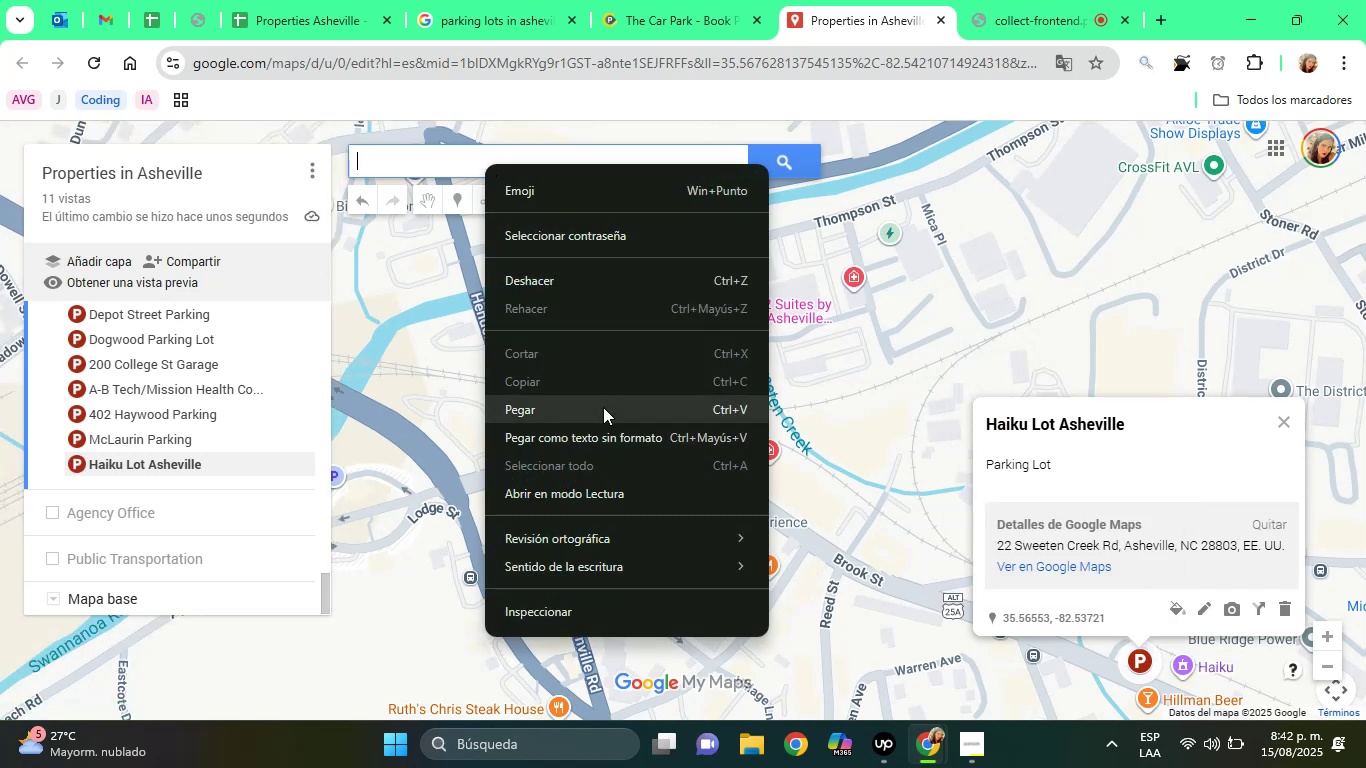 
left_click([603, 407])
 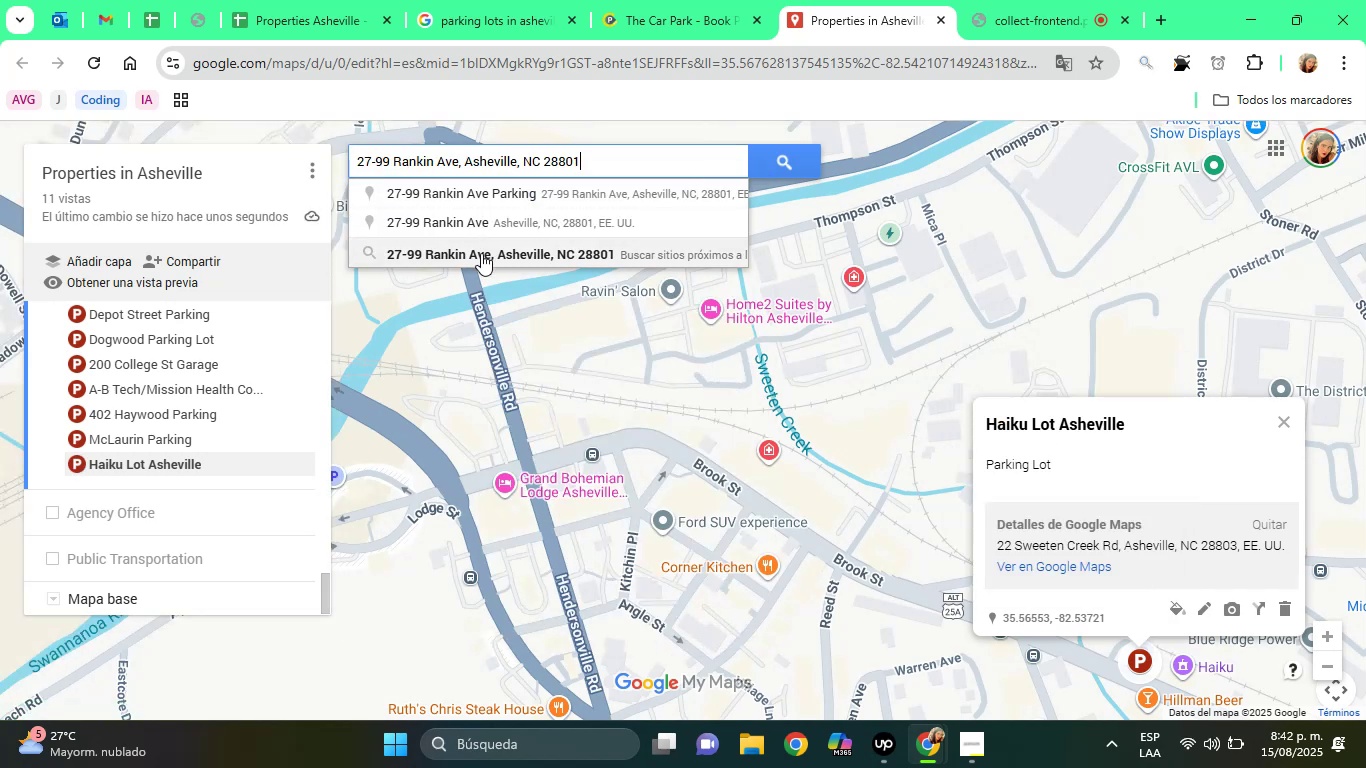 
left_click([484, 261])
 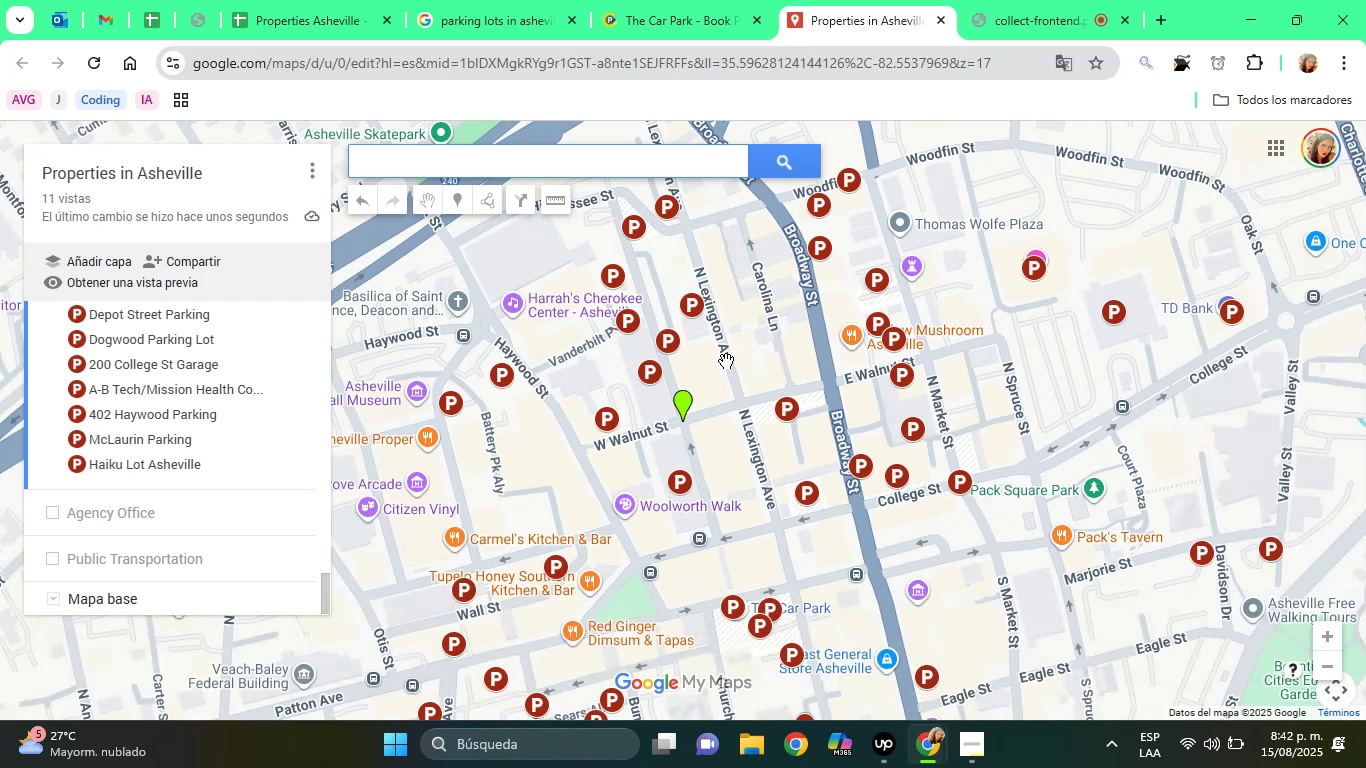 
left_click([683, 402])
 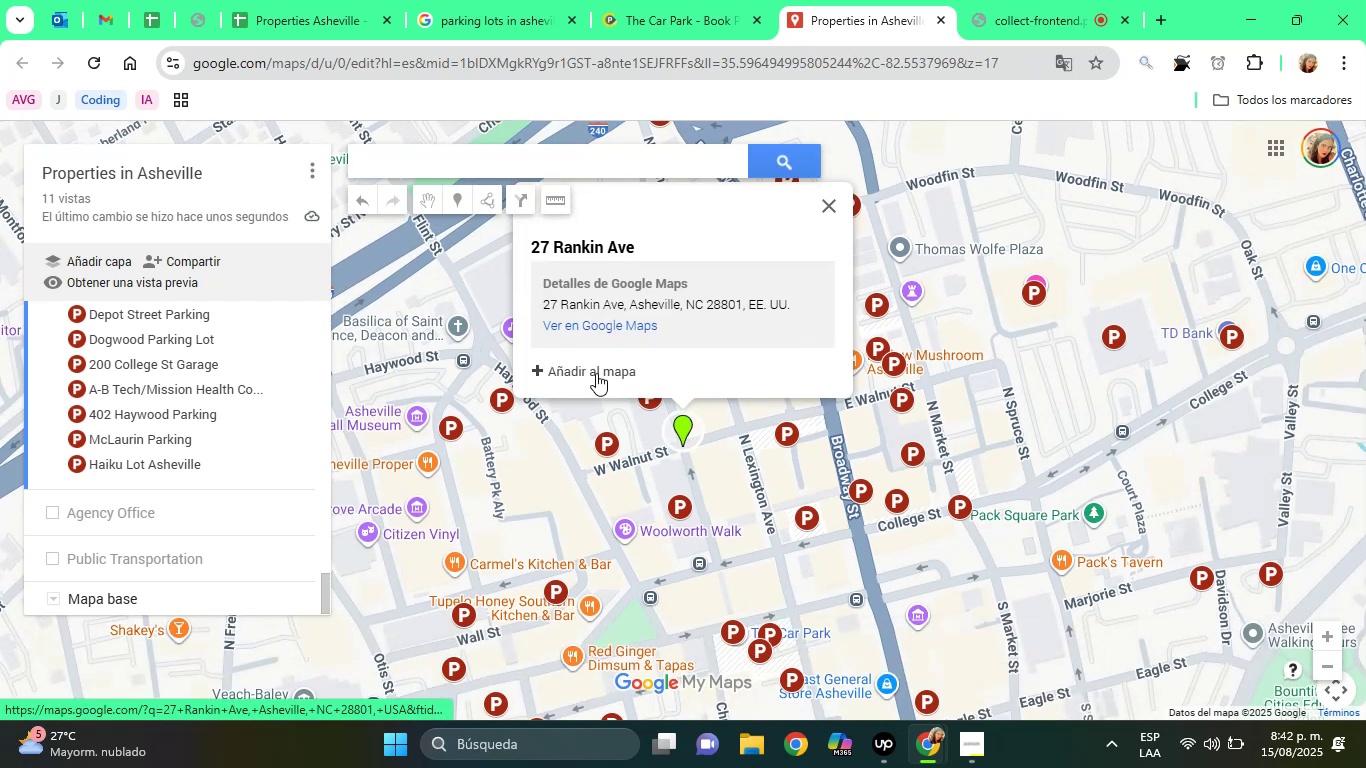 
left_click([596, 373])
 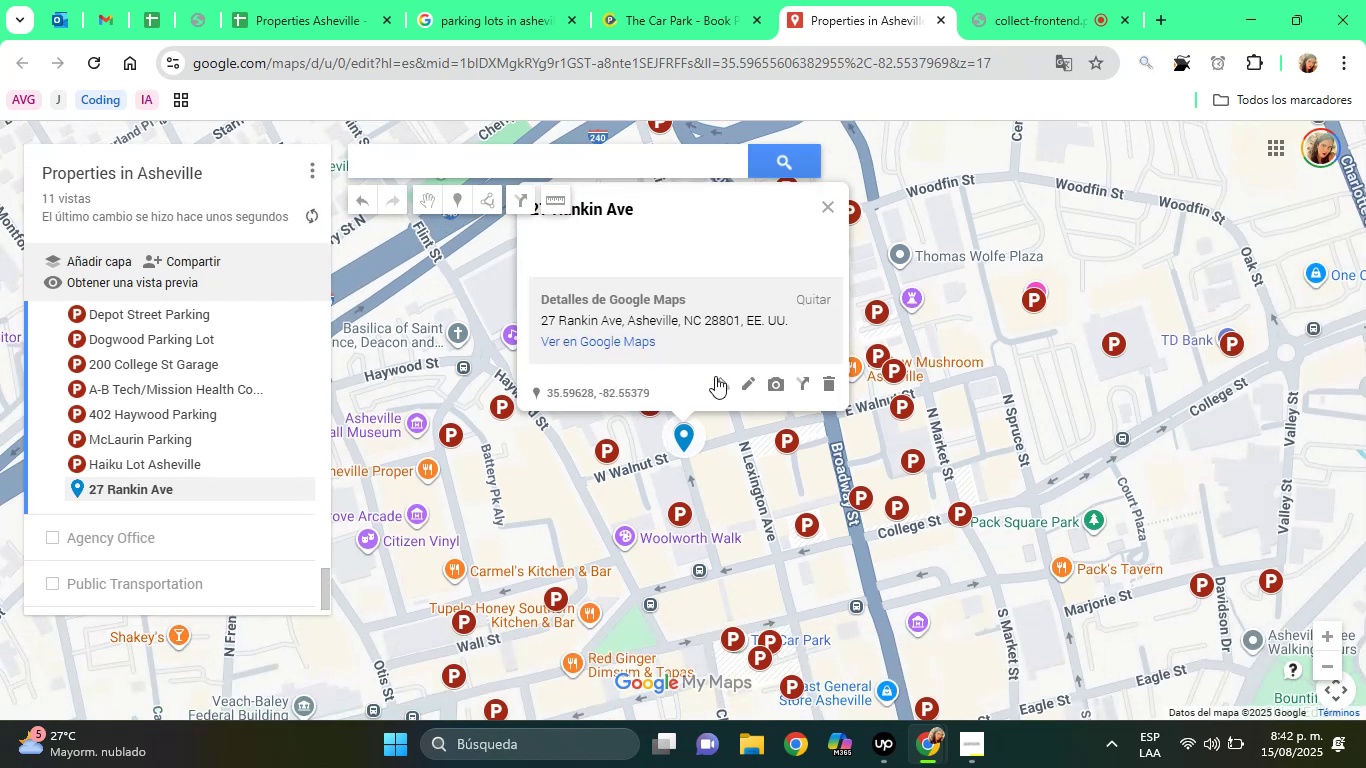 
left_click([722, 380])
 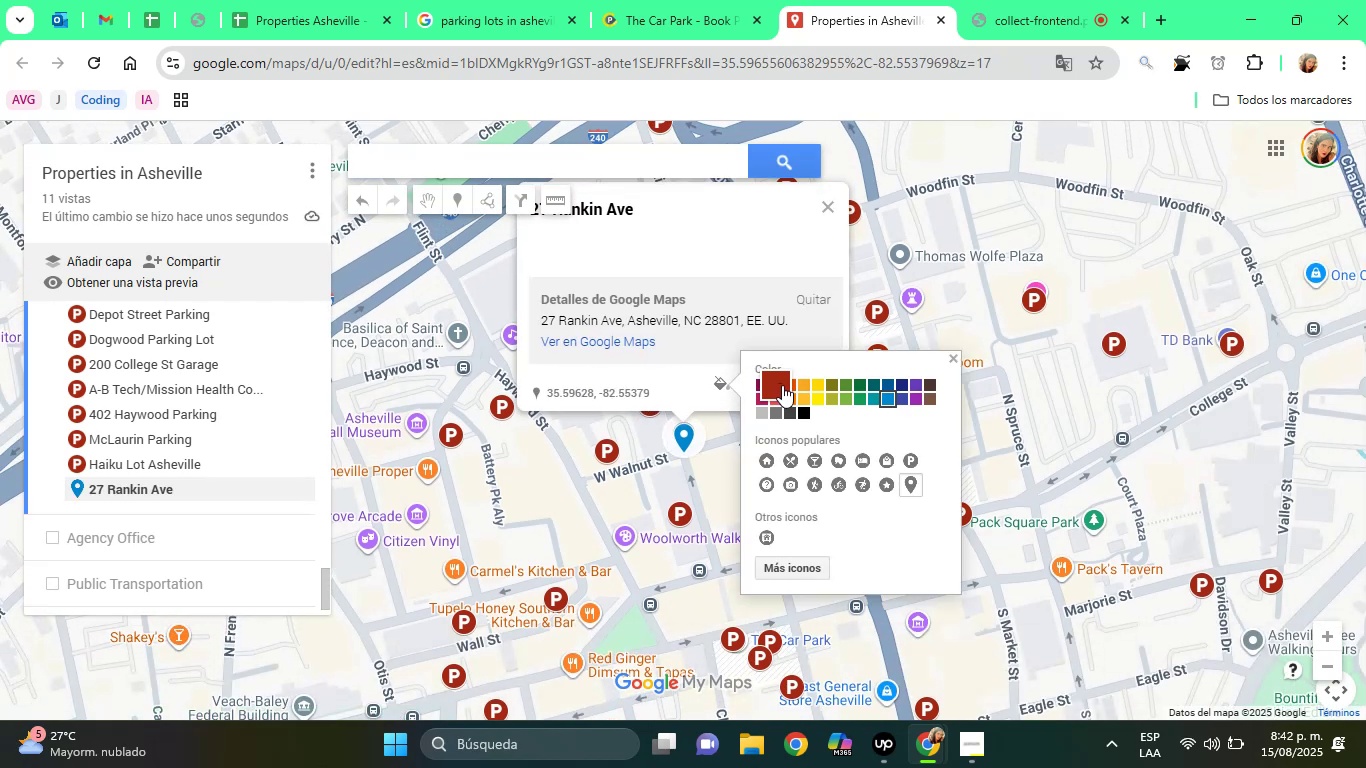 
left_click([782, 385])
 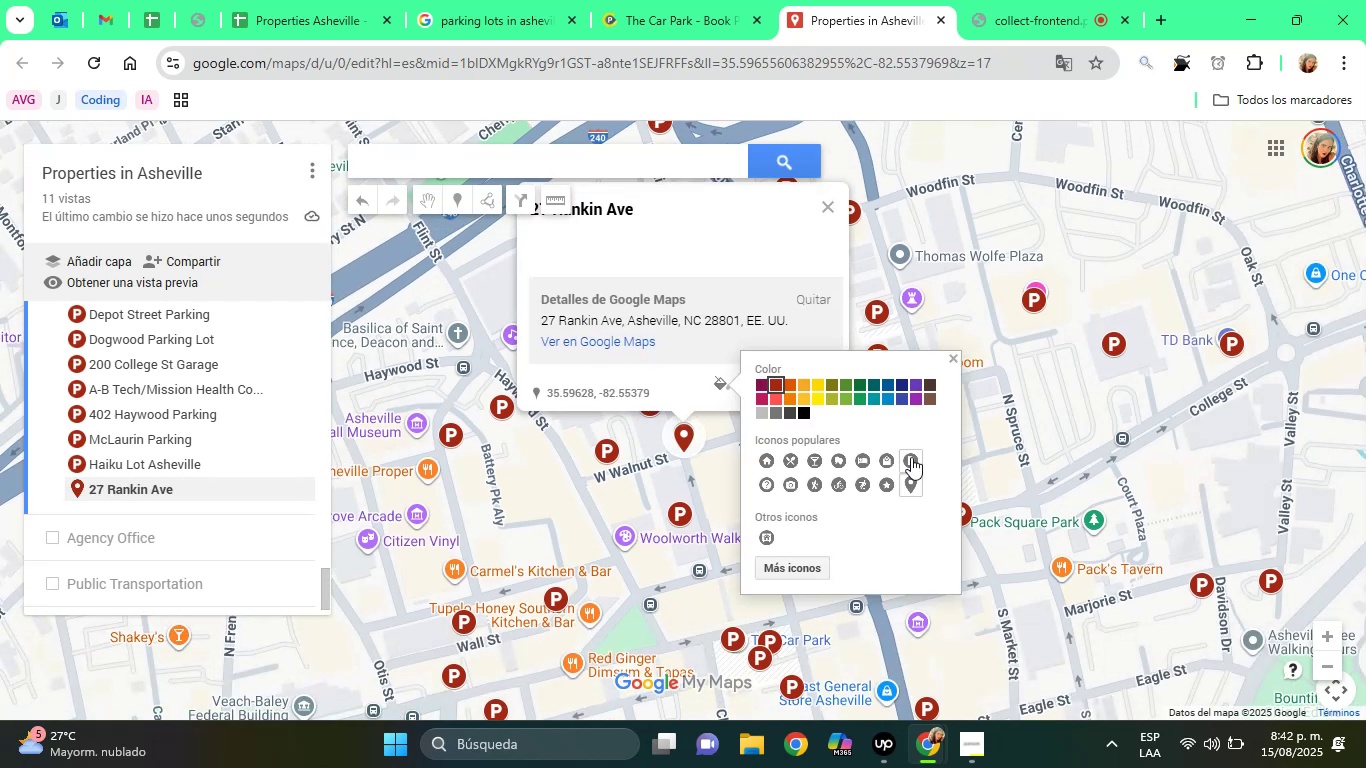 
left_click([911, 457])
 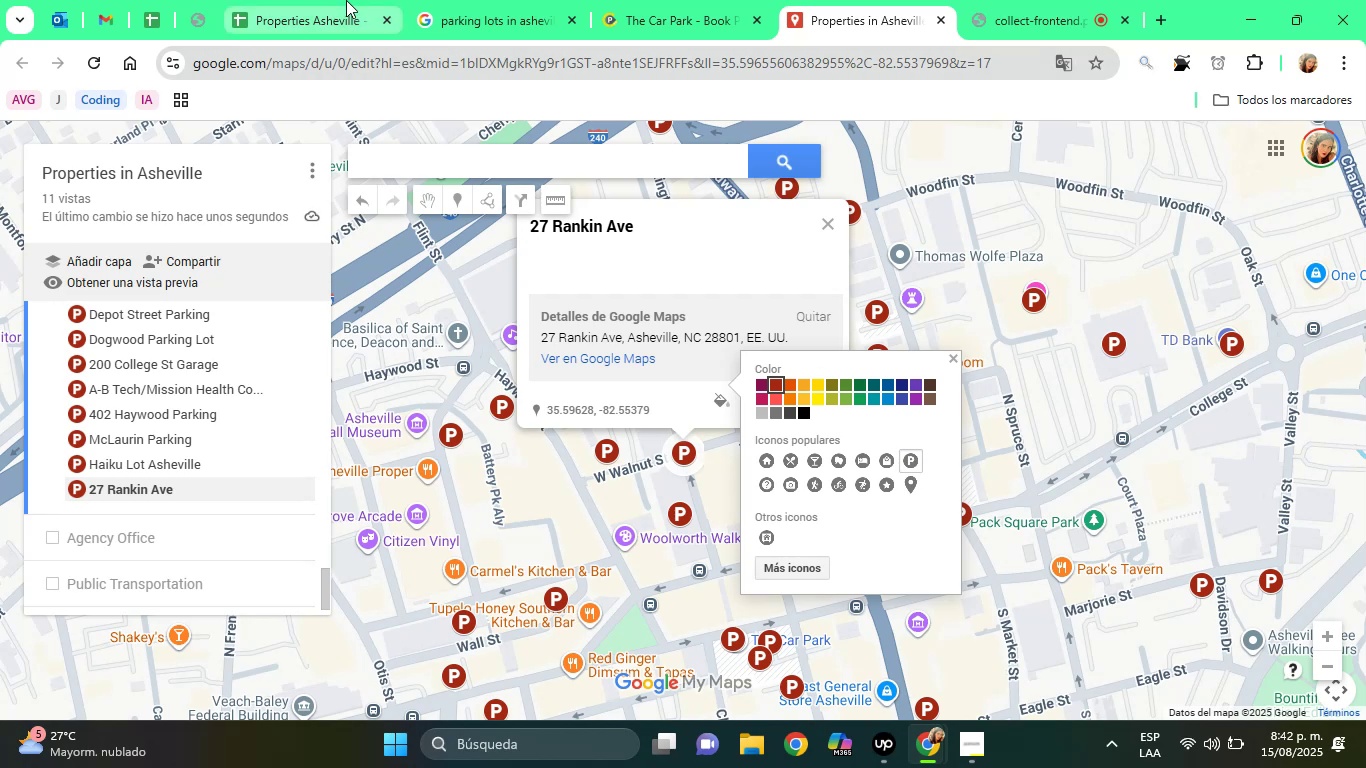 
left_click([346, 0])
 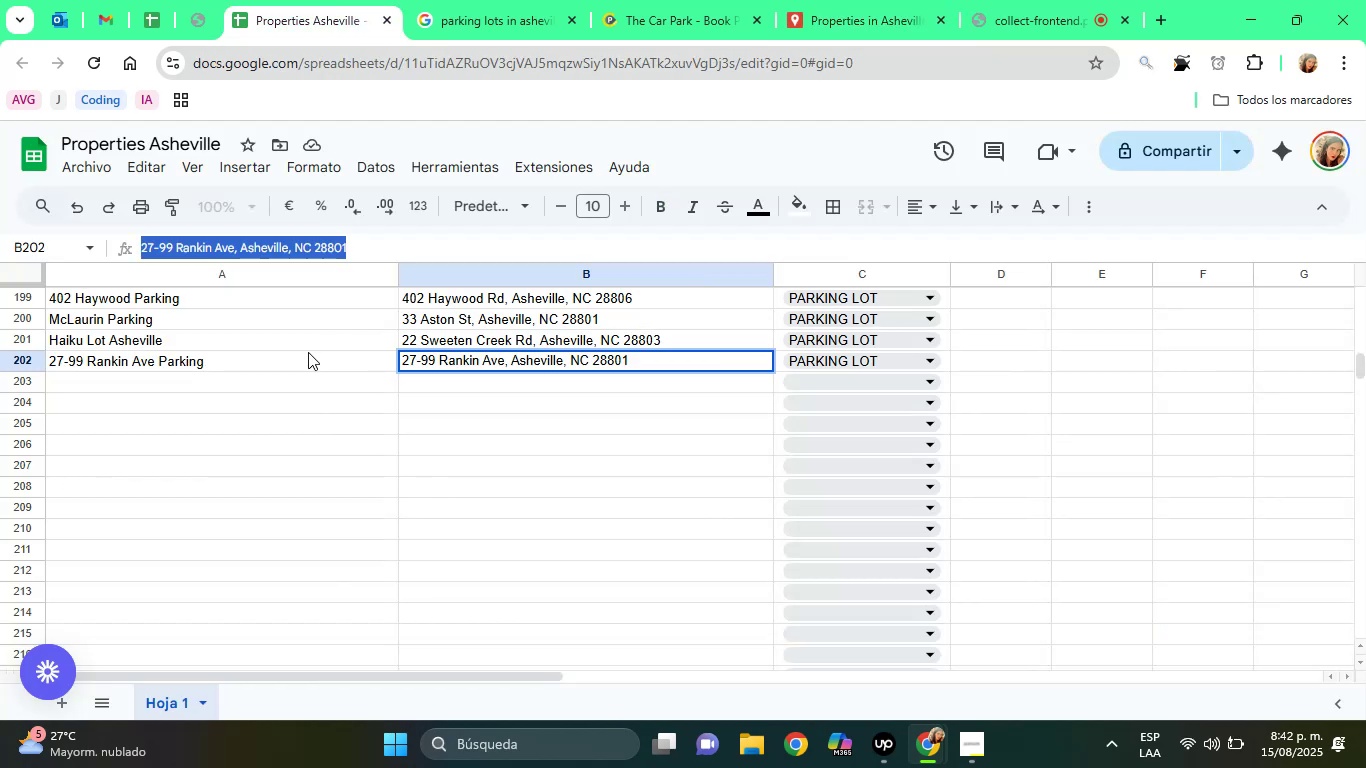 
left_click([308, 352])
 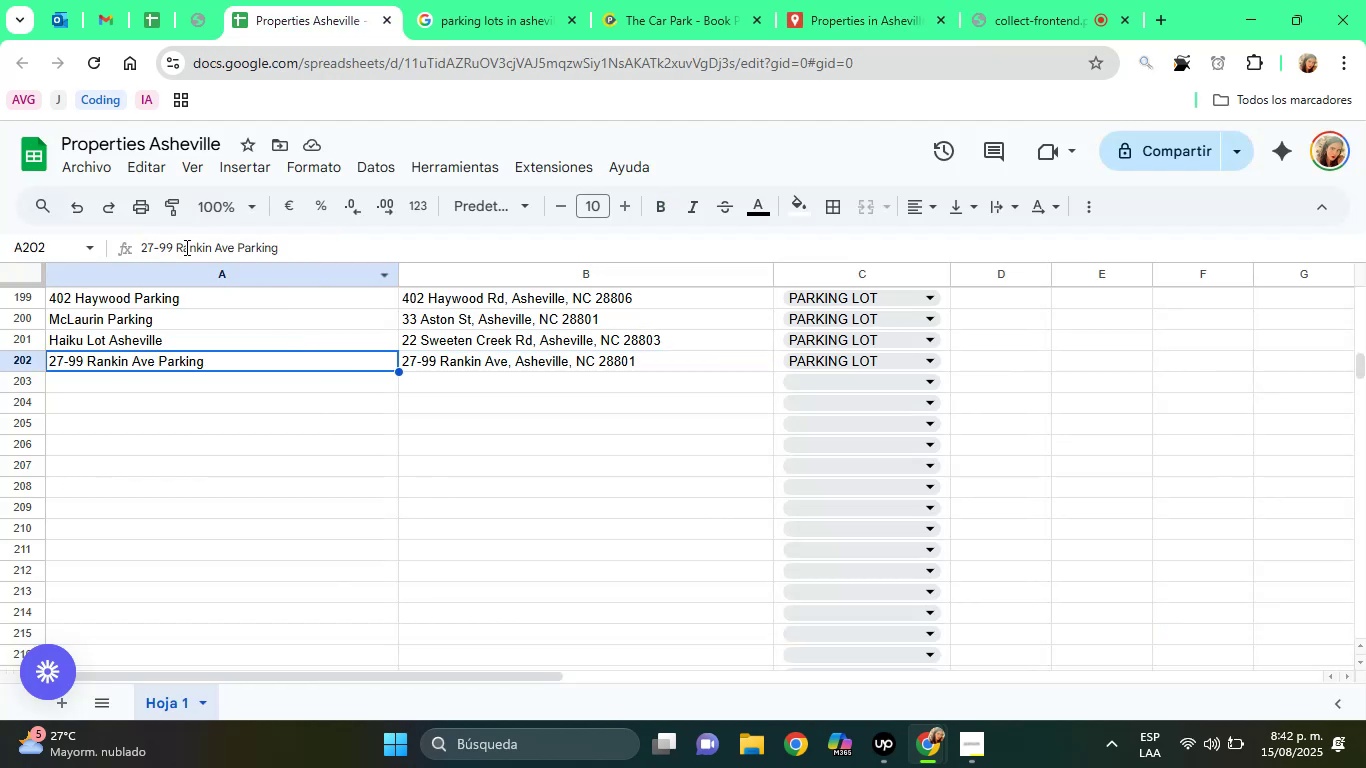 
double_click([185, 247])
 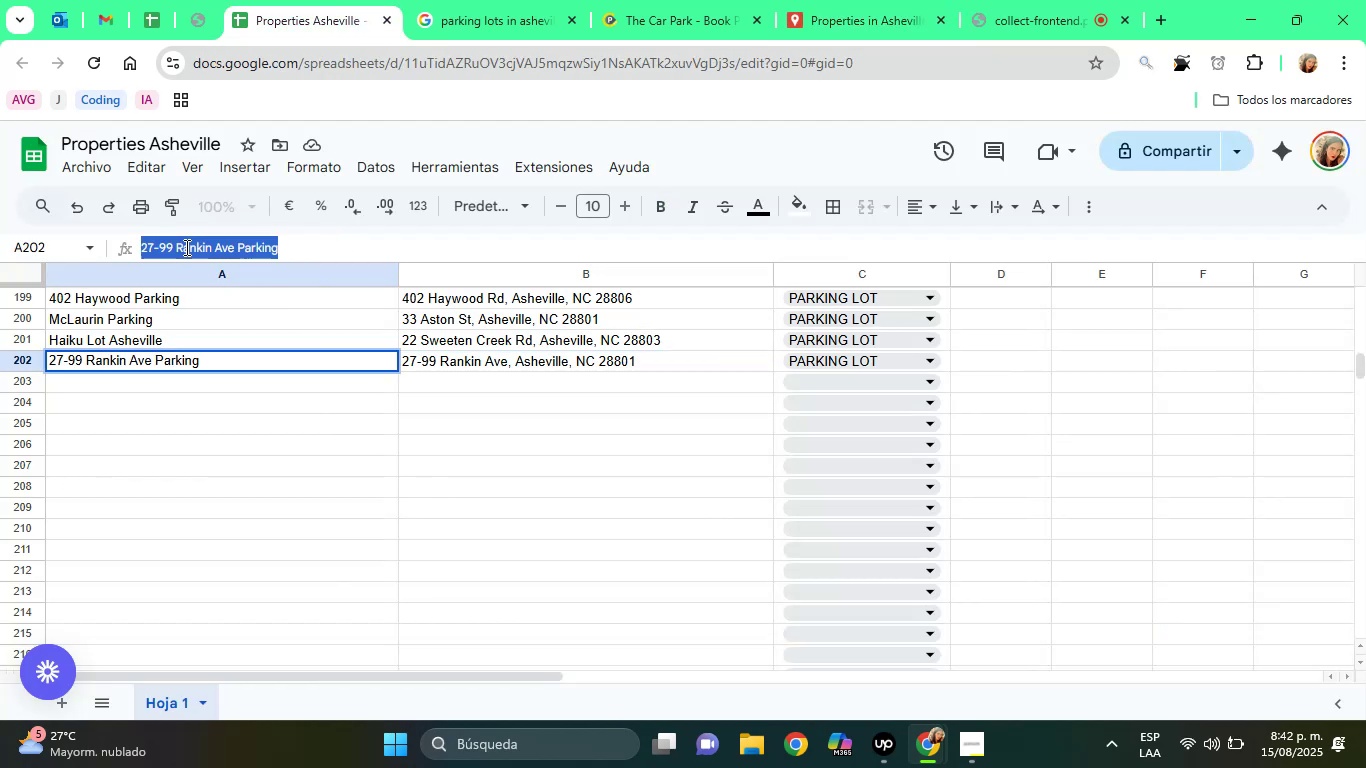 
triple_click([185, 247])
 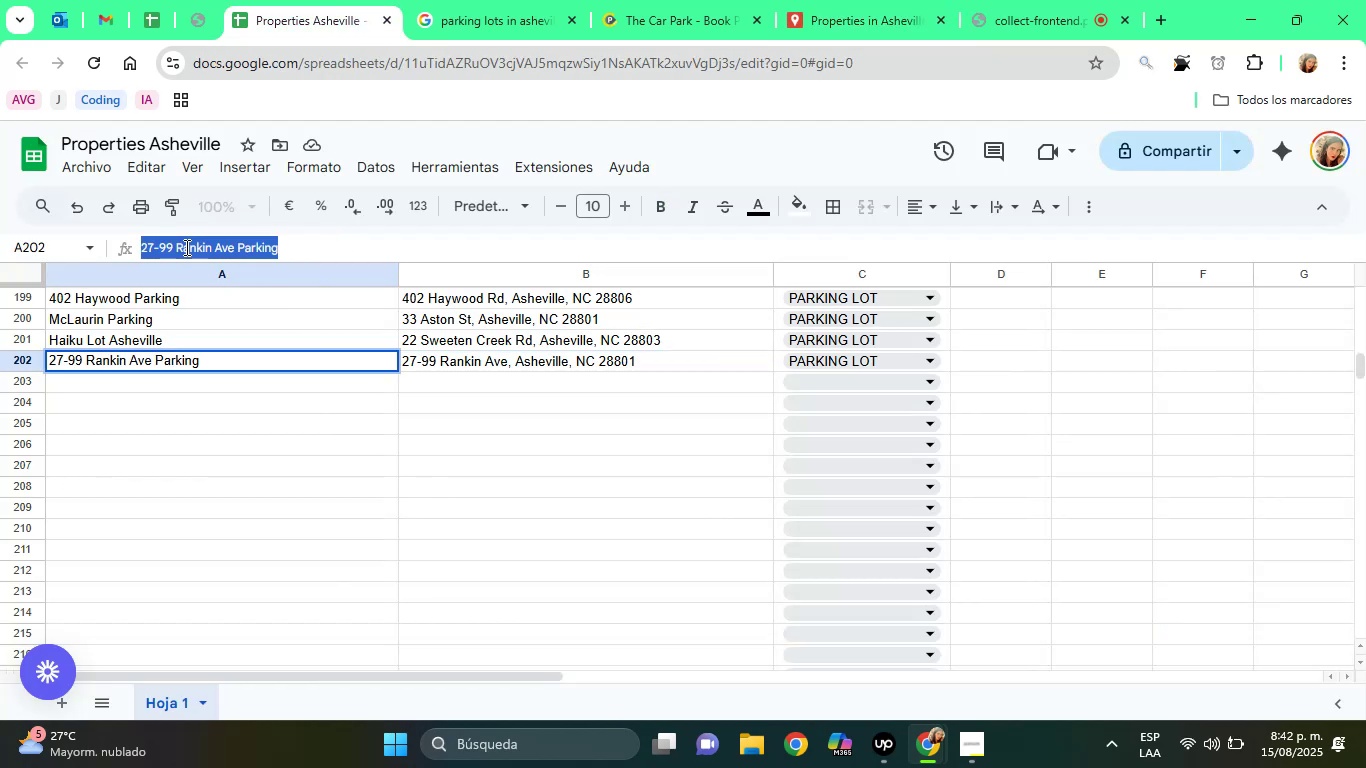 
right_click([185, 247])
 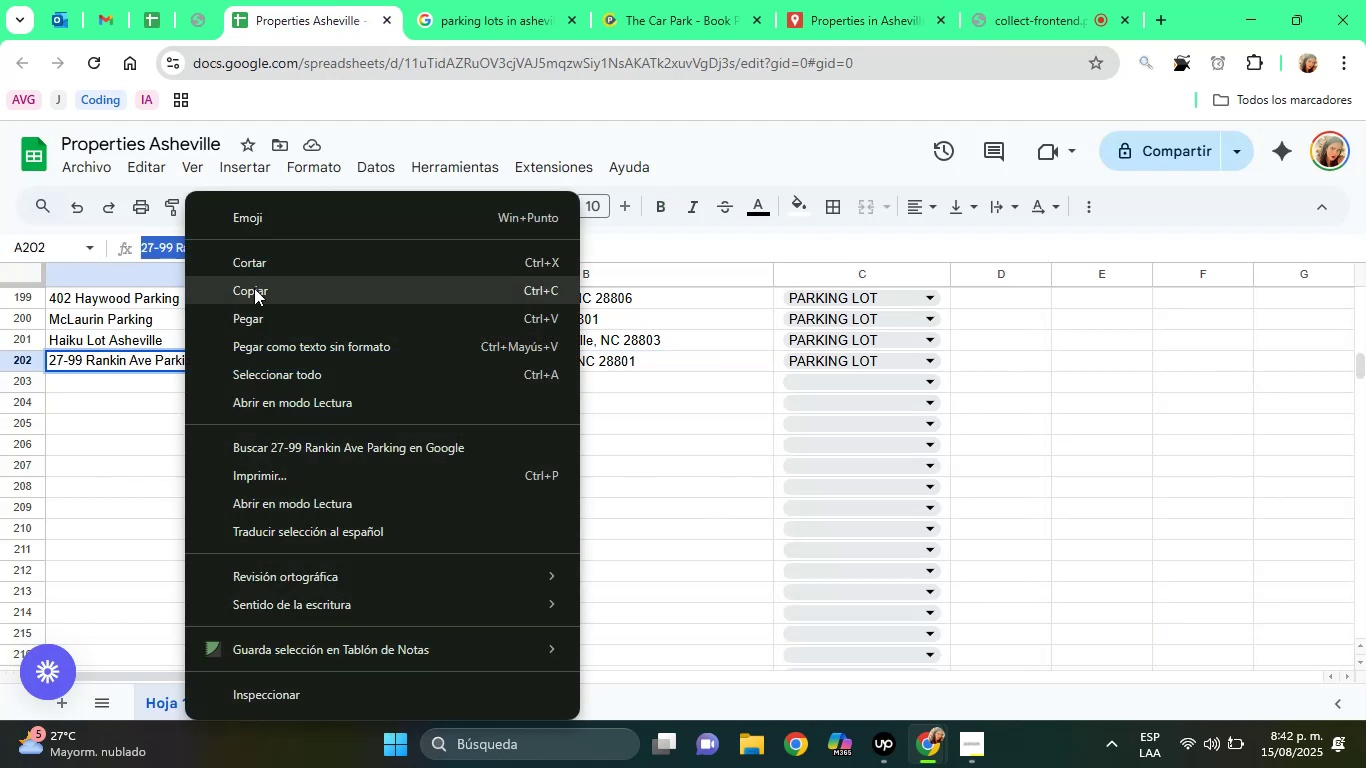 
left_click([258, 291])
 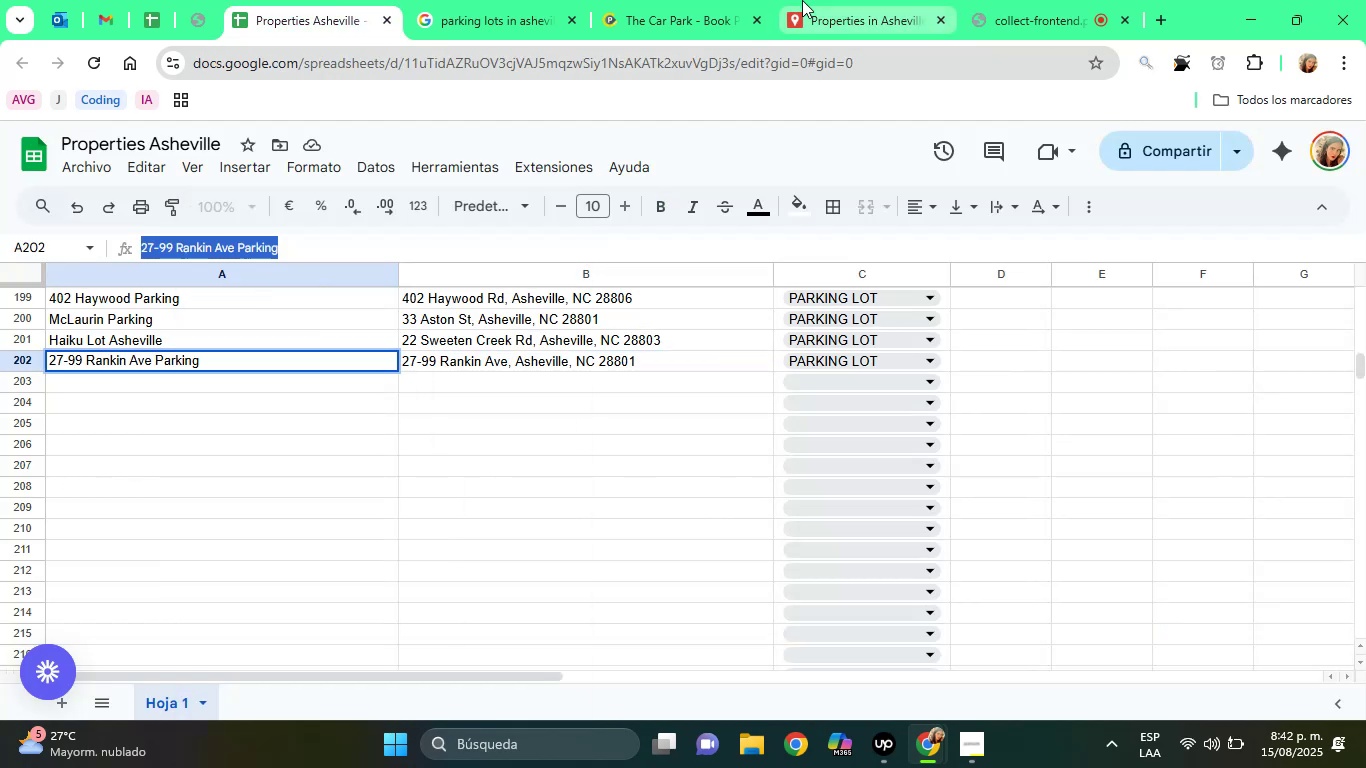 
left_click([802, 0])
 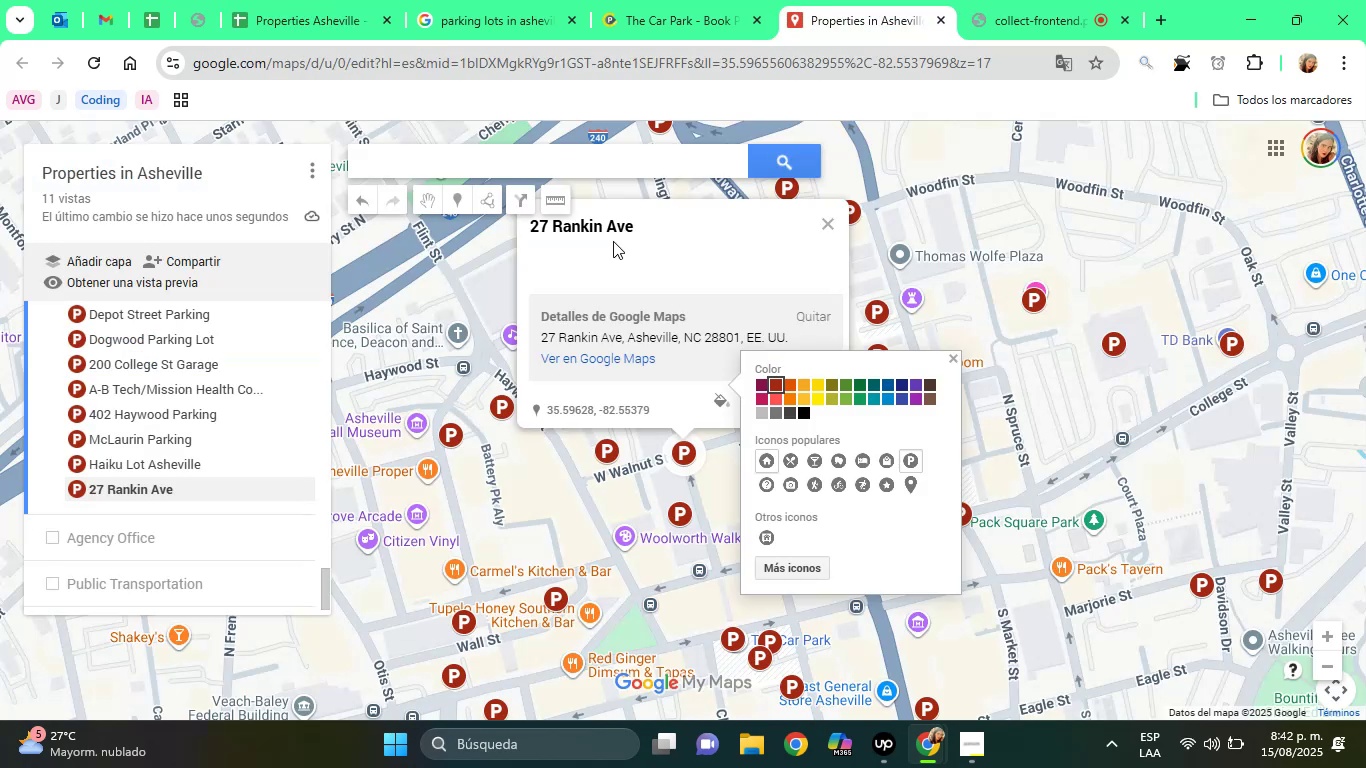 
left_click([613, 241])
 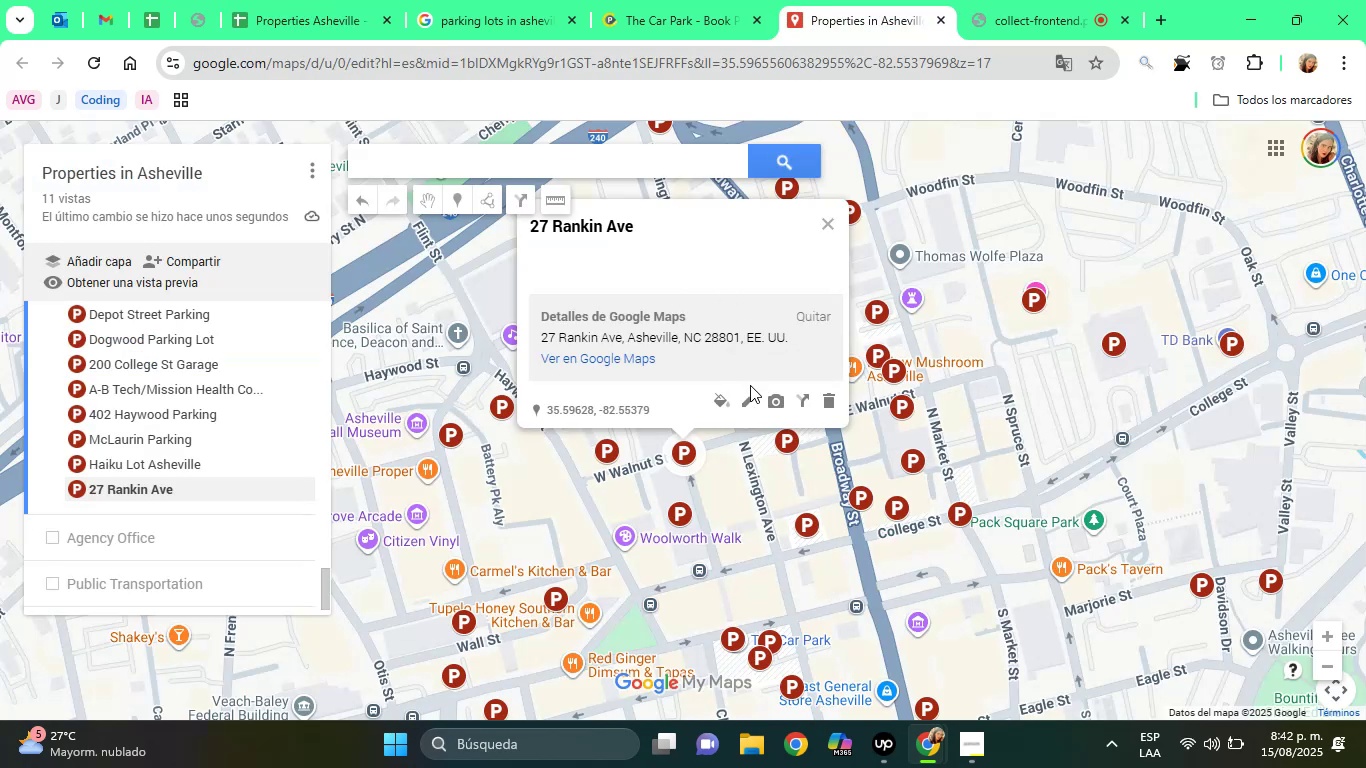 
left_click([752, 389])
 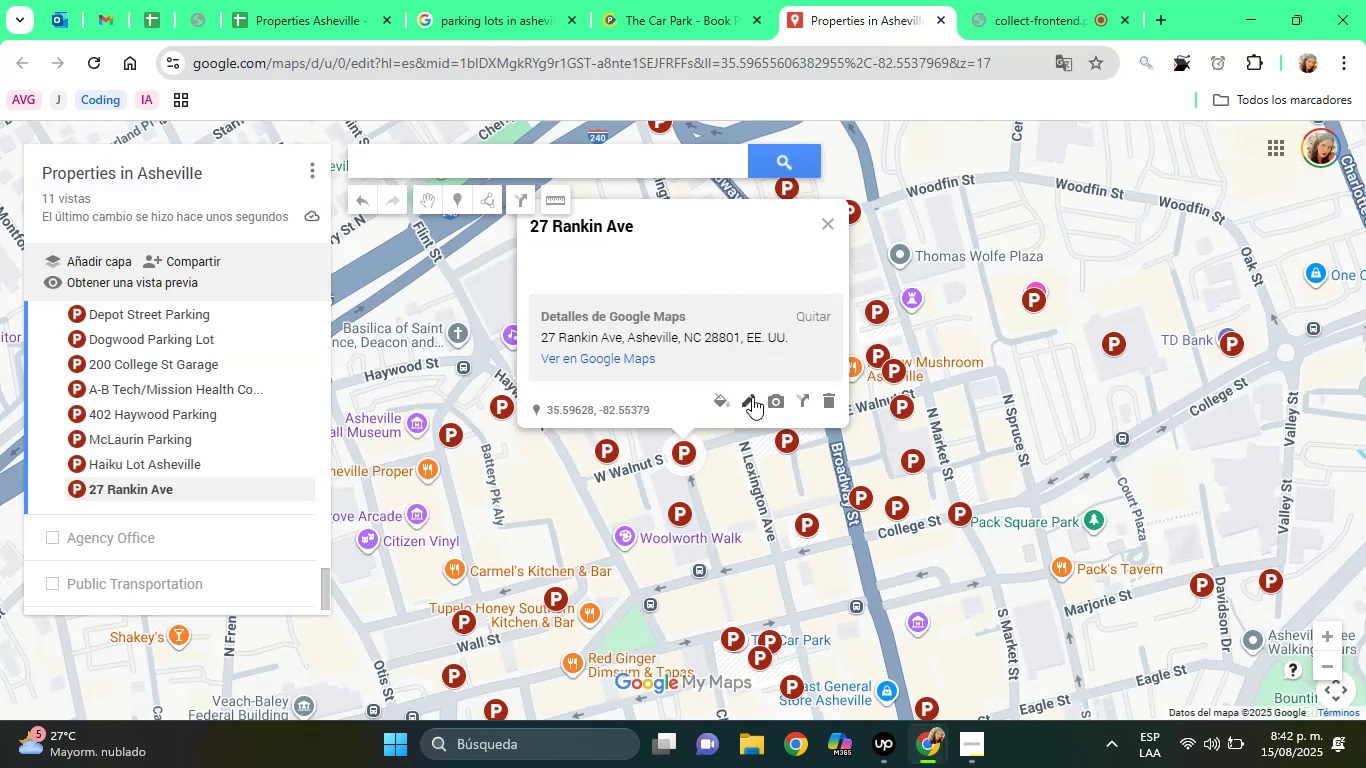 
left_click([752, 397])
 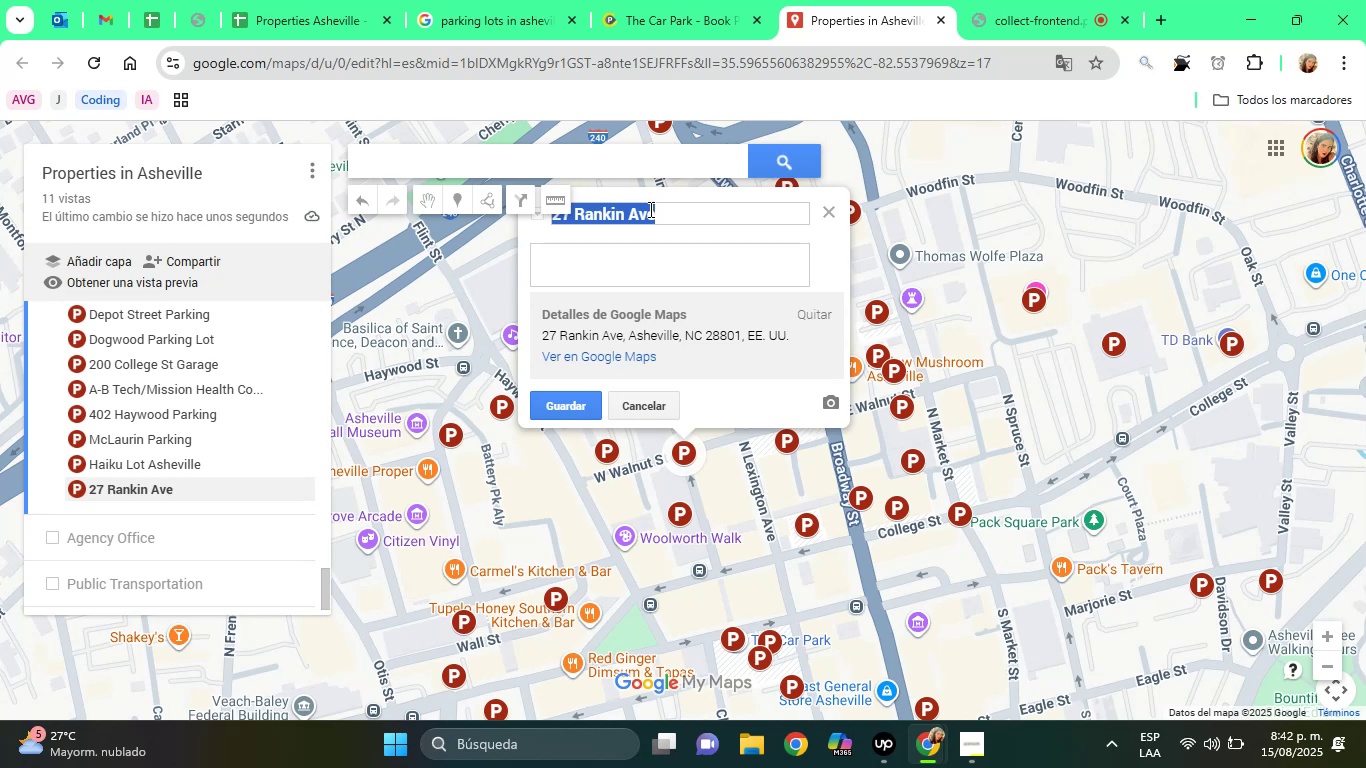 
right_click([649, 209])
 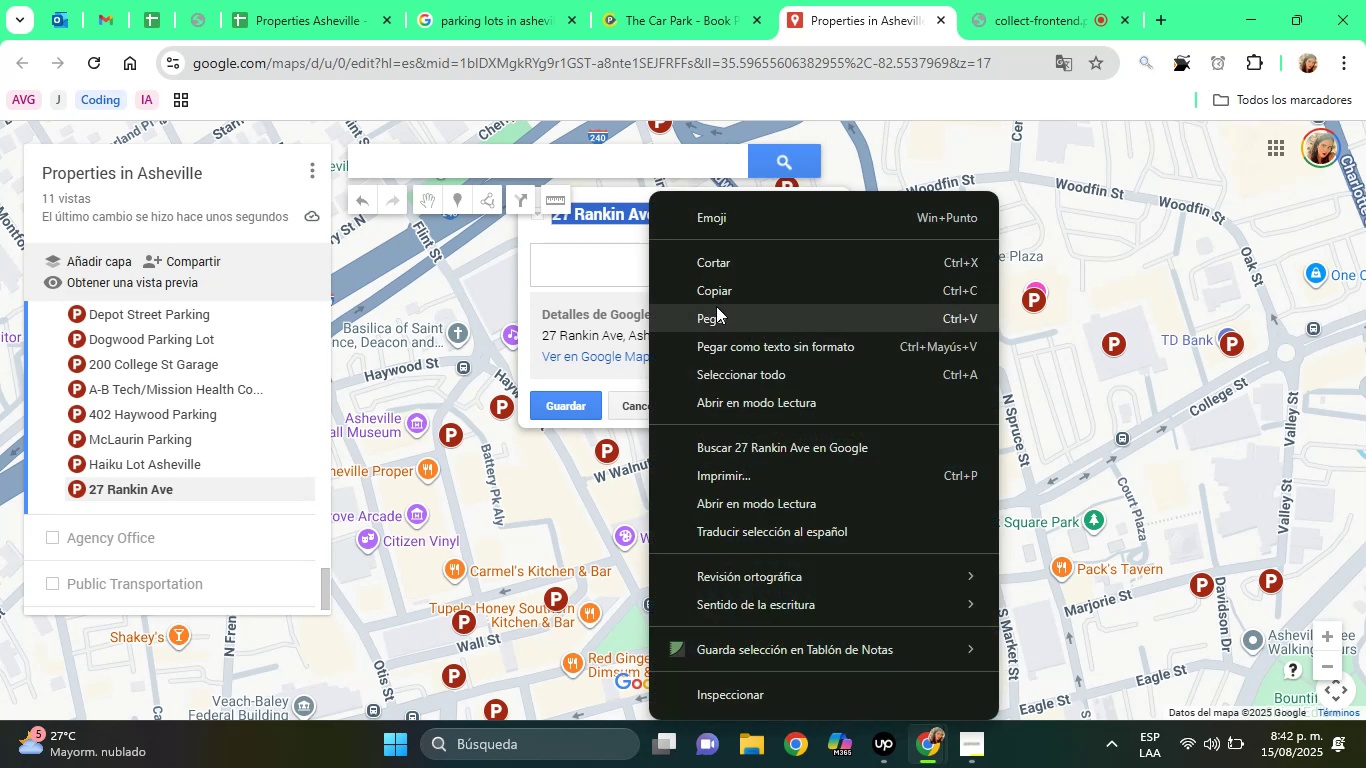 
left_click([716, 306])
 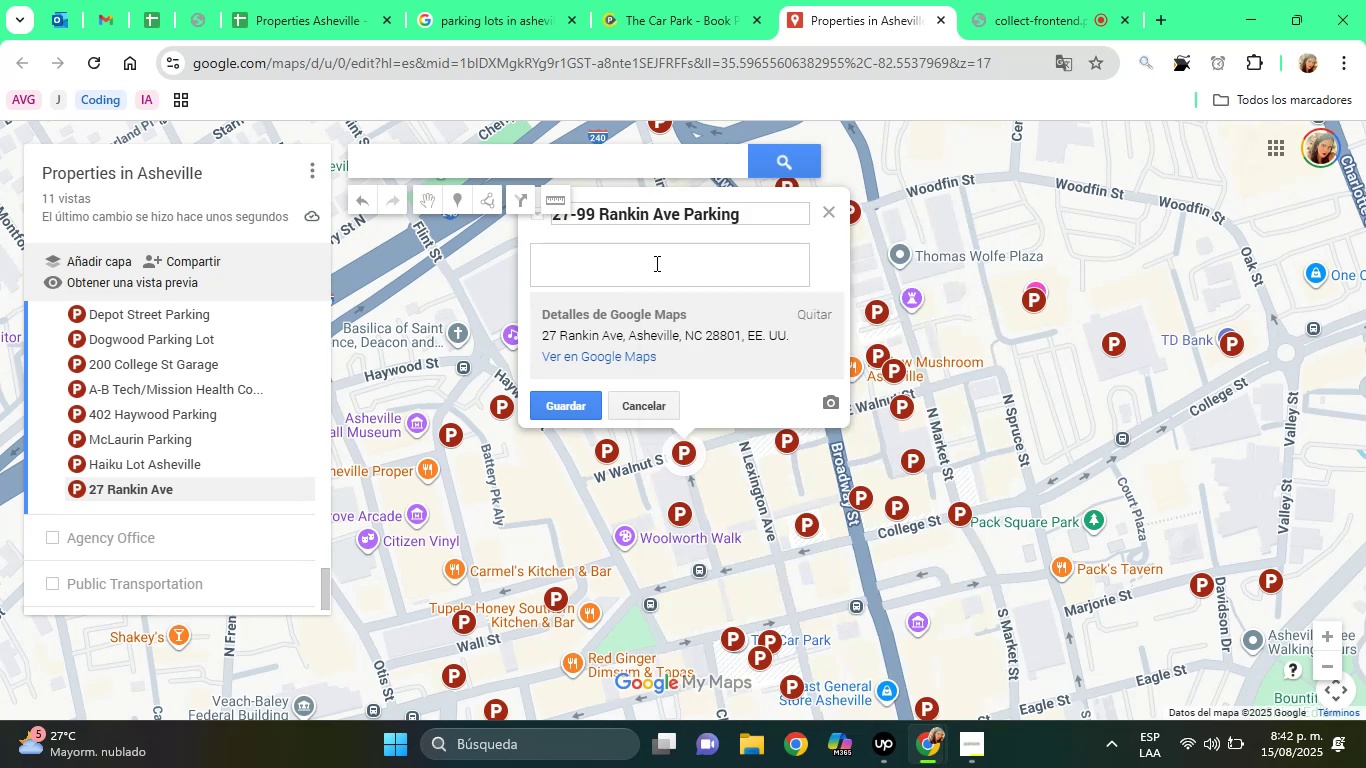 
left_click([655, 265])
 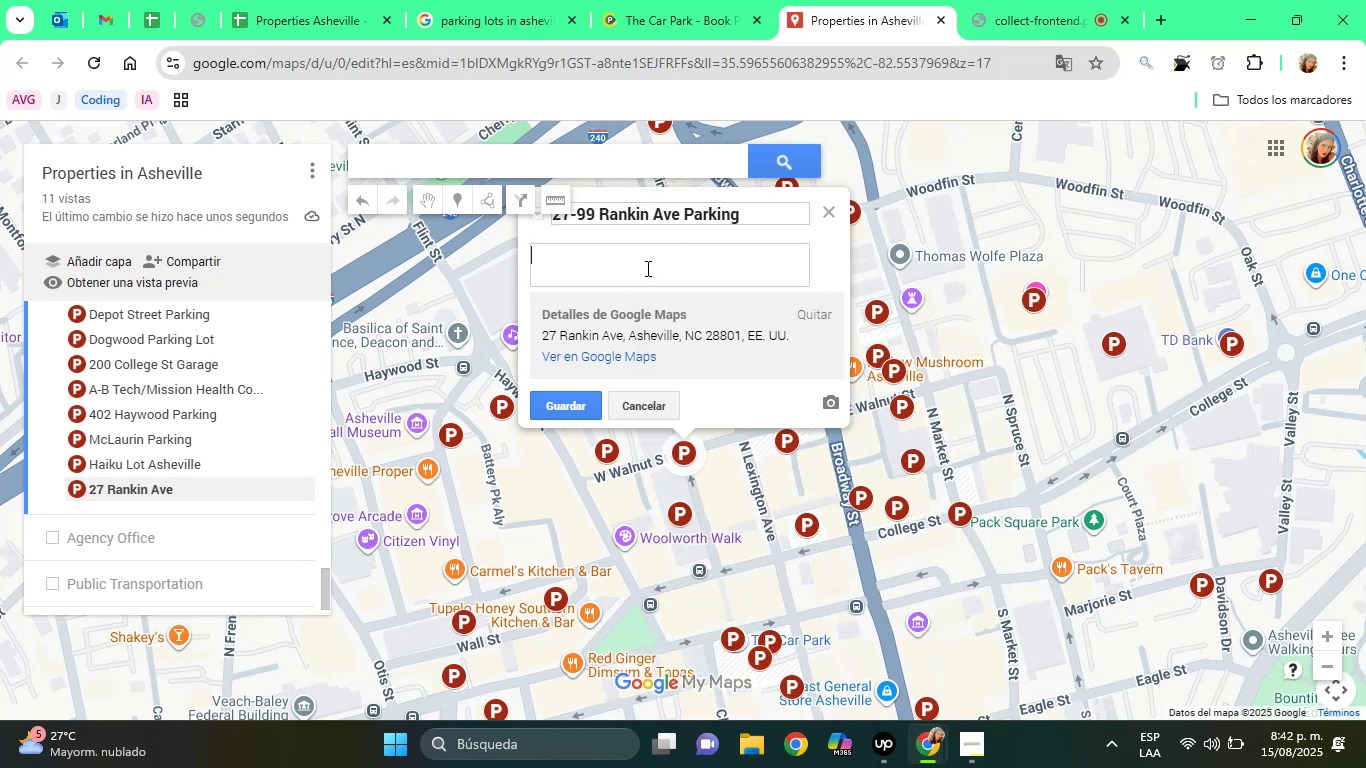 
type(Parking Lot)
 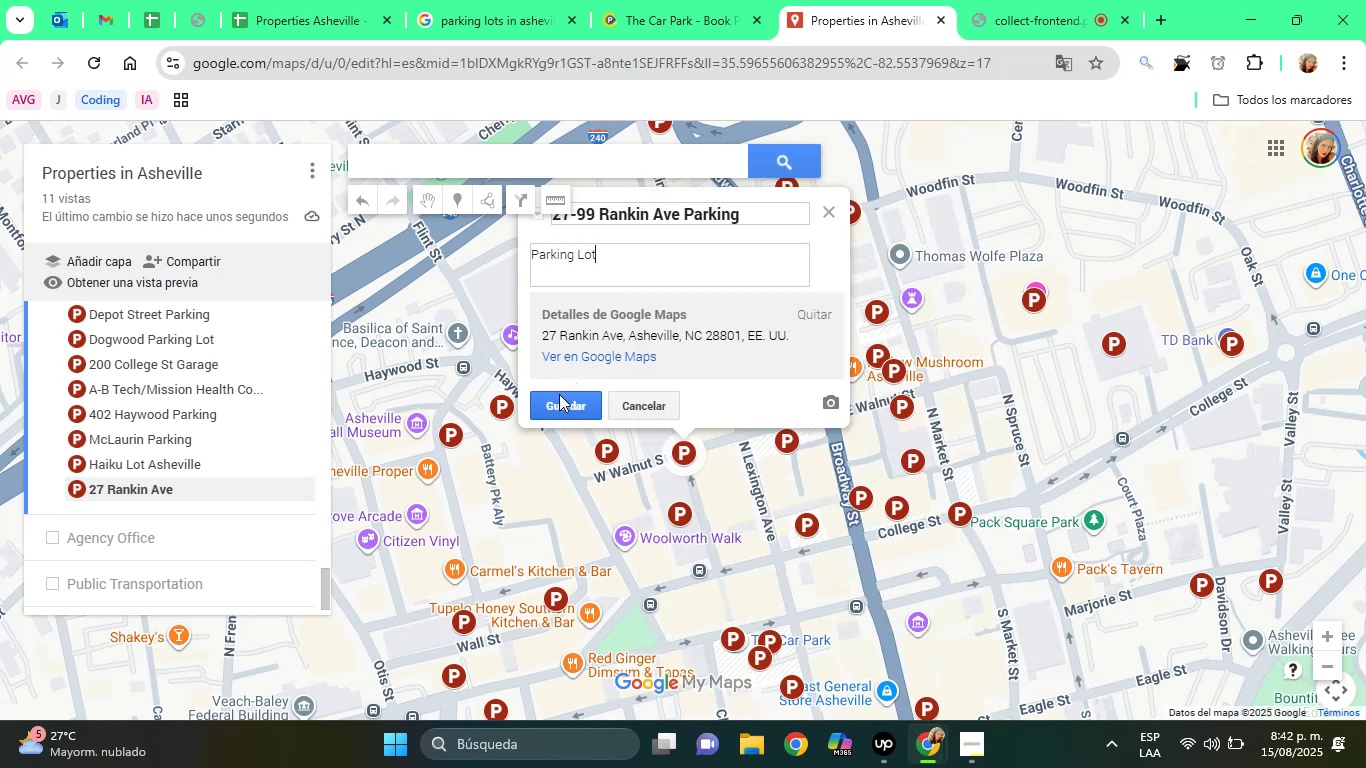 
left_click([559, 409])
 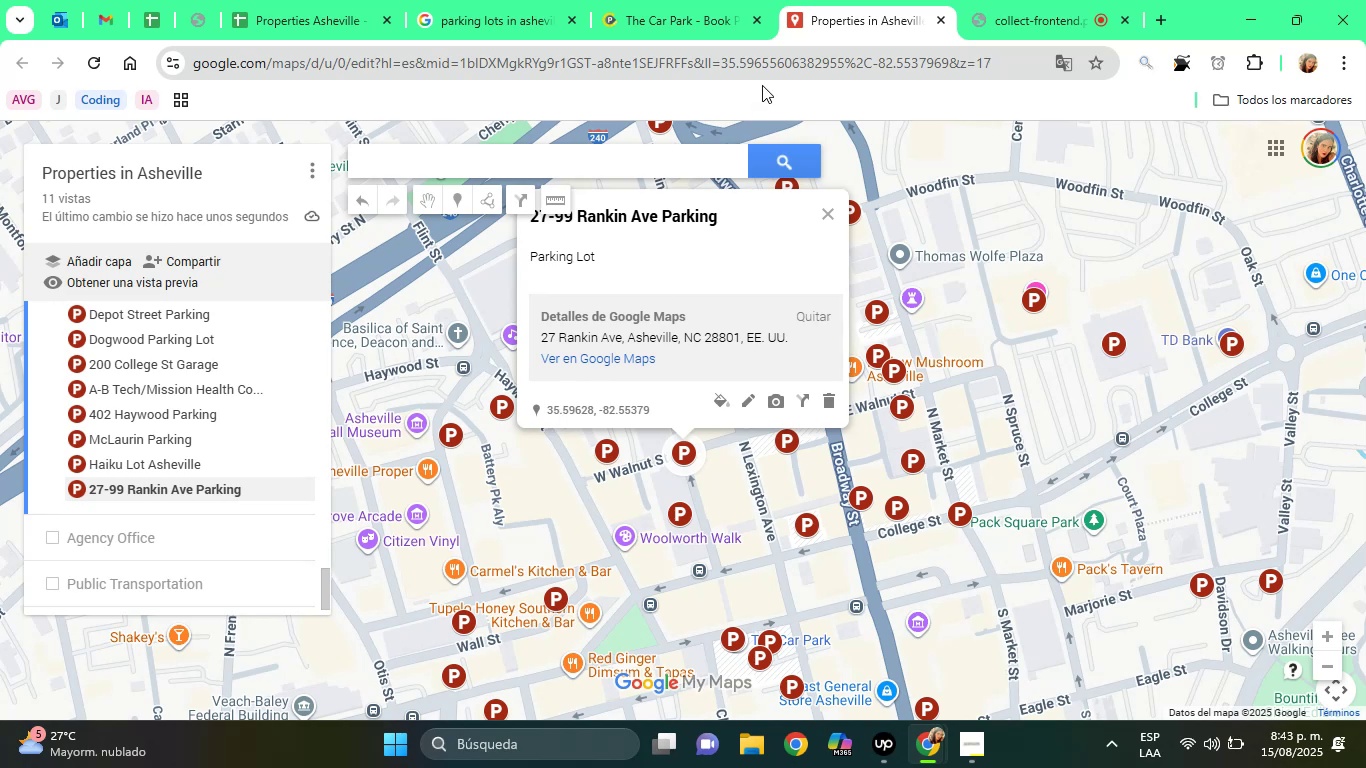 
left_click([540, 0])
 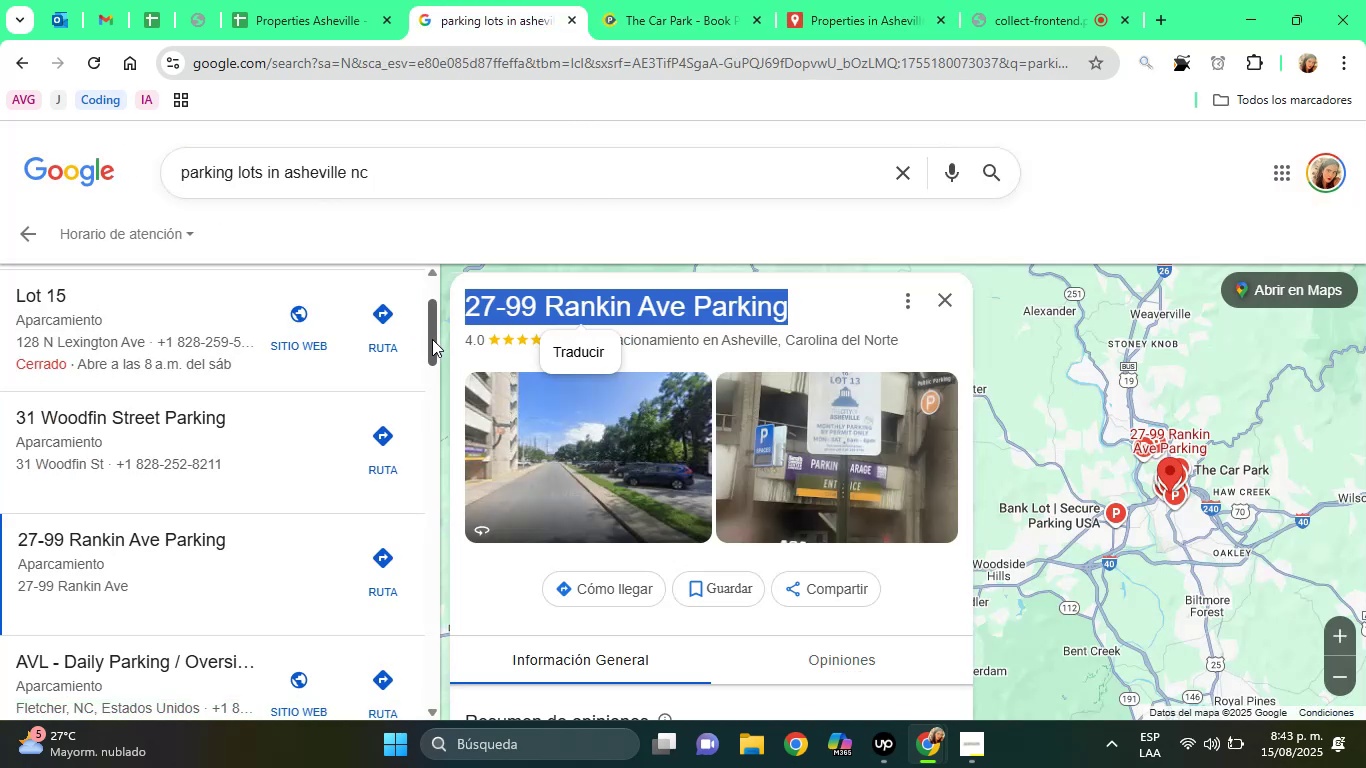 
left_click_drag(start_coordinate=[434, 333], to_coordinate=[430, 376])
 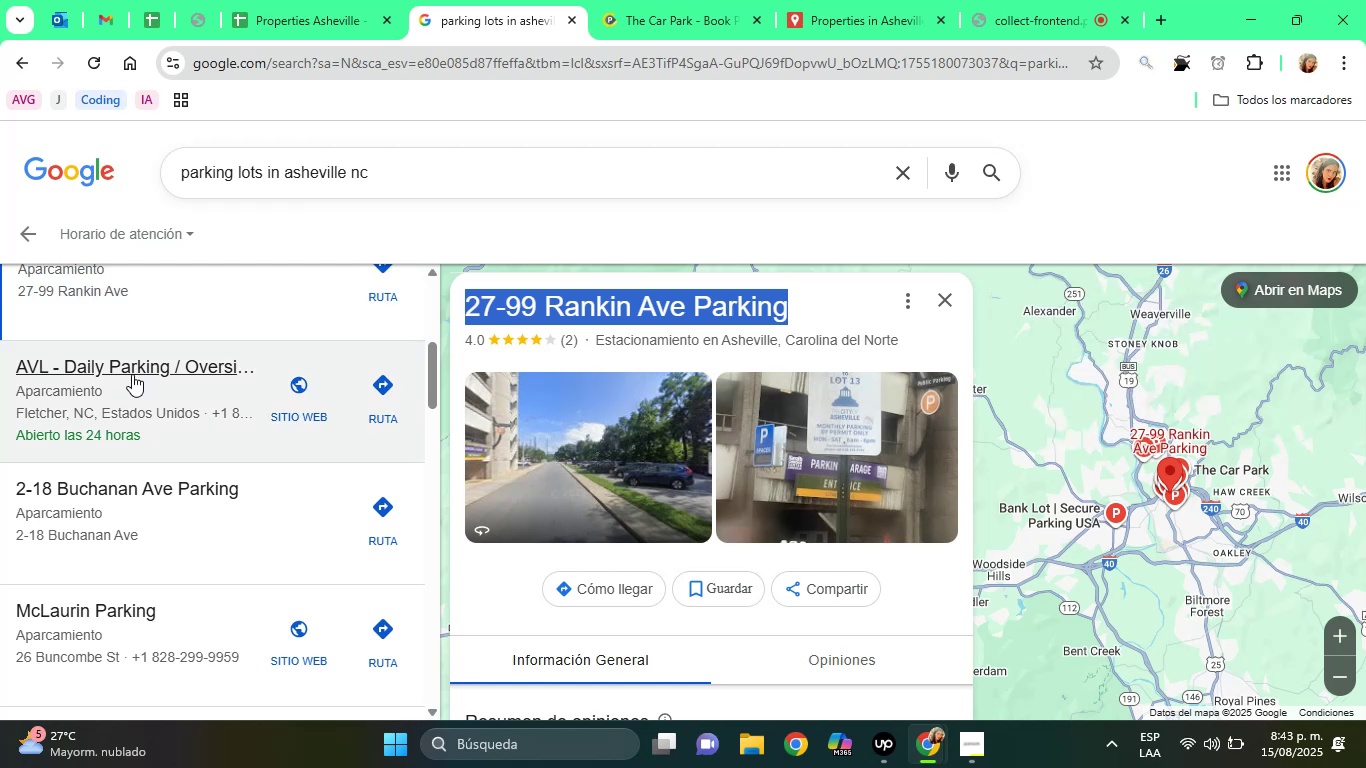 
left_click([132, 374])
 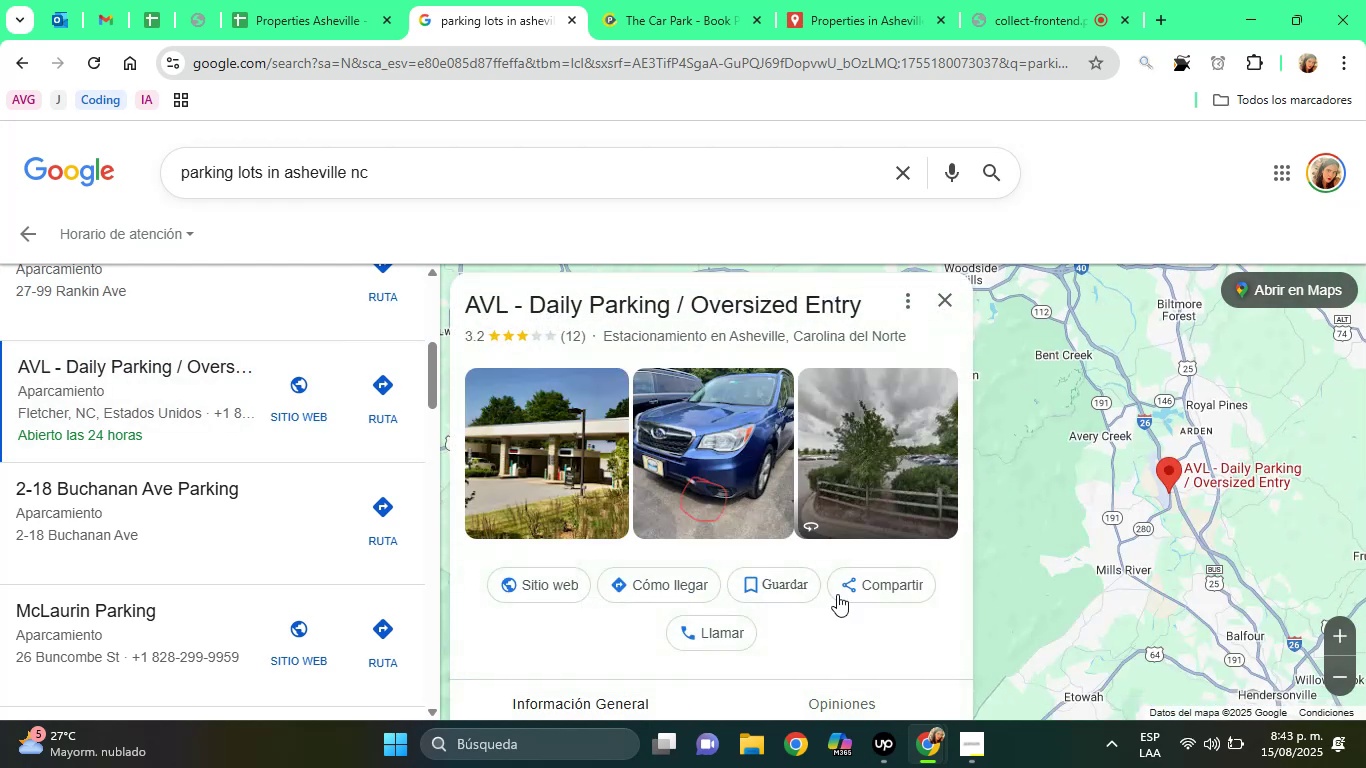 
left_click([845, 635])
 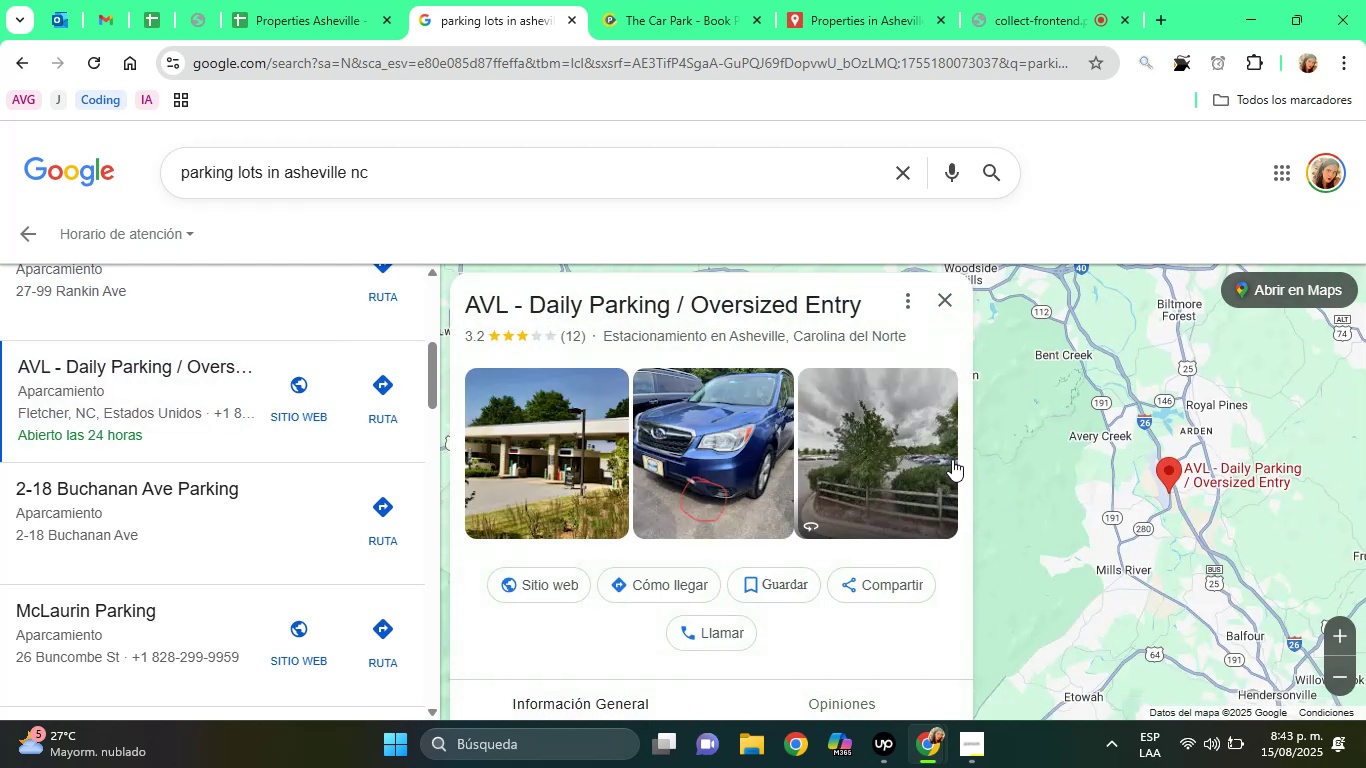 
hold_key(key=ArrowDown, duration=0.85)
 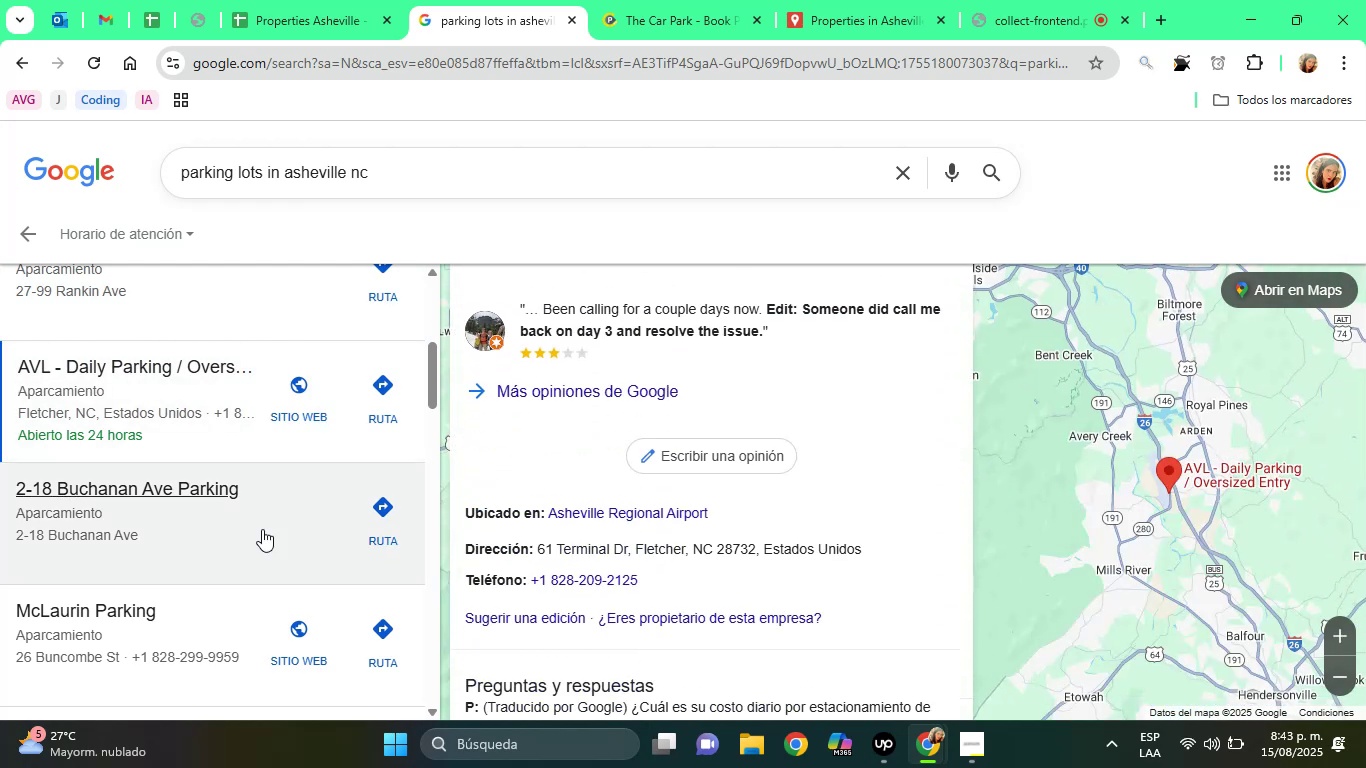 
left_click([209, 546])
 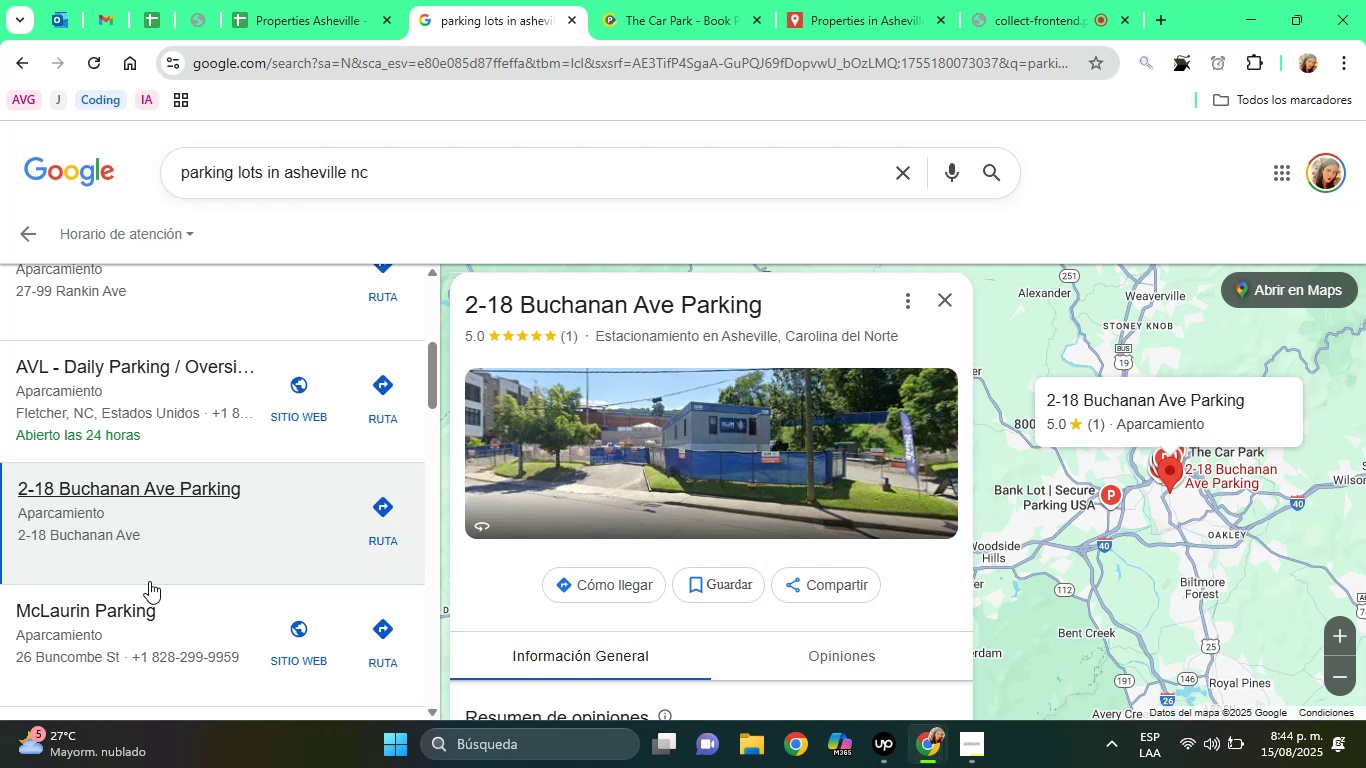 
wait(55.25)
 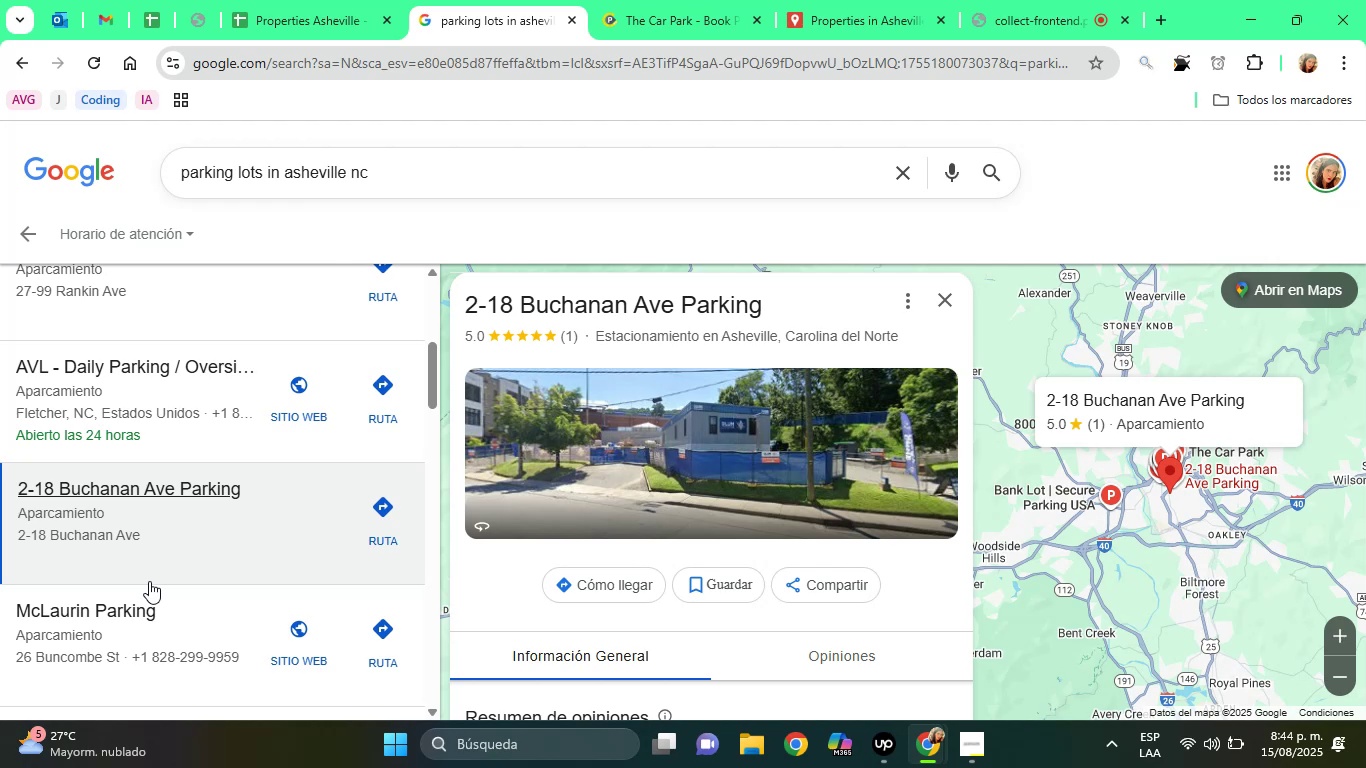 
left_click([467, 594])
 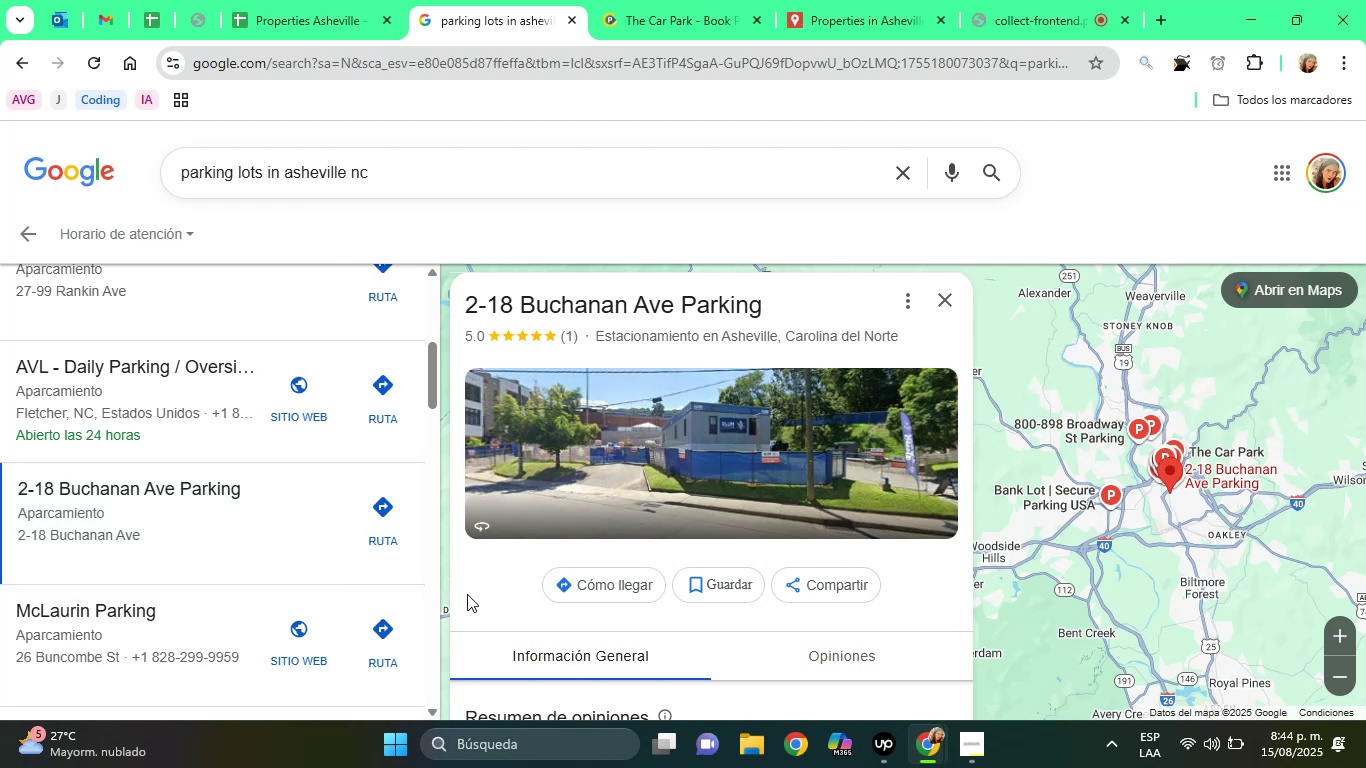 
key(ArrowDown)
 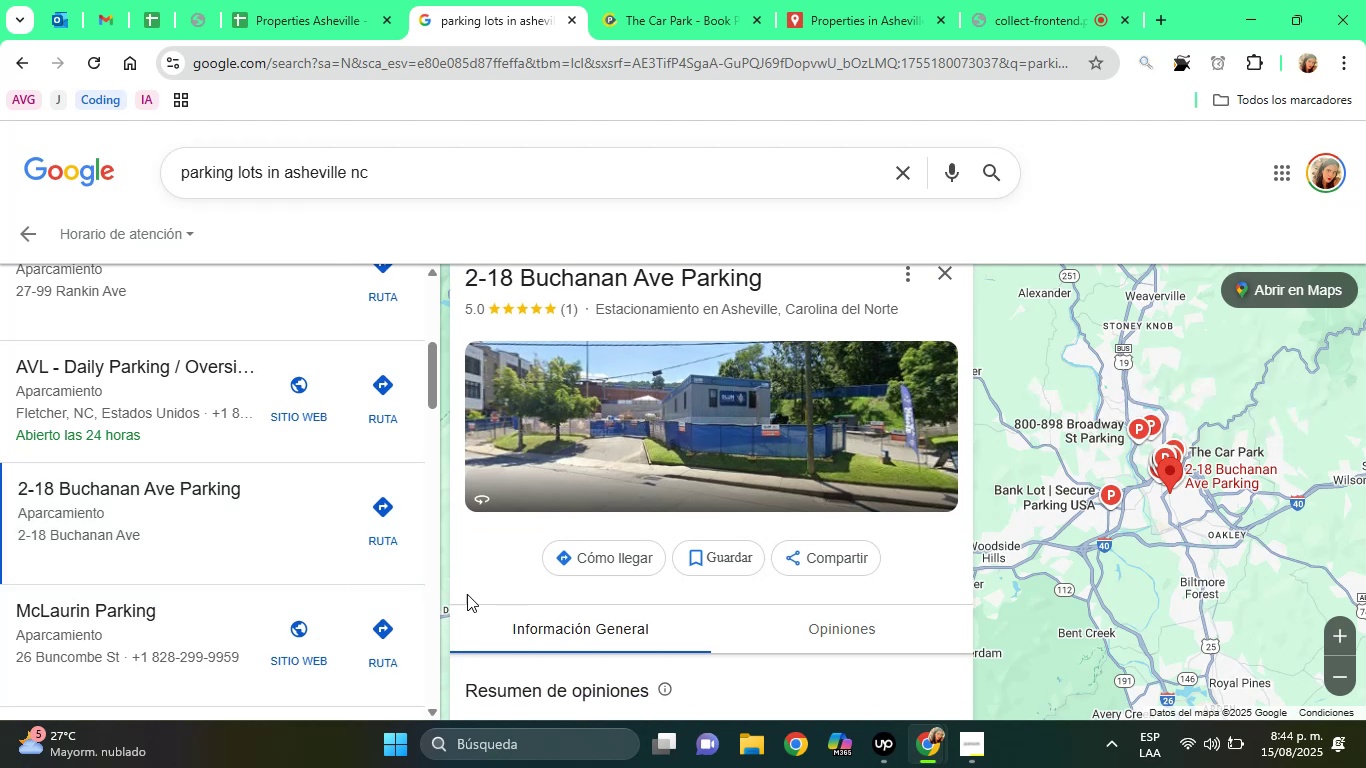 
key(ArrowDown)
 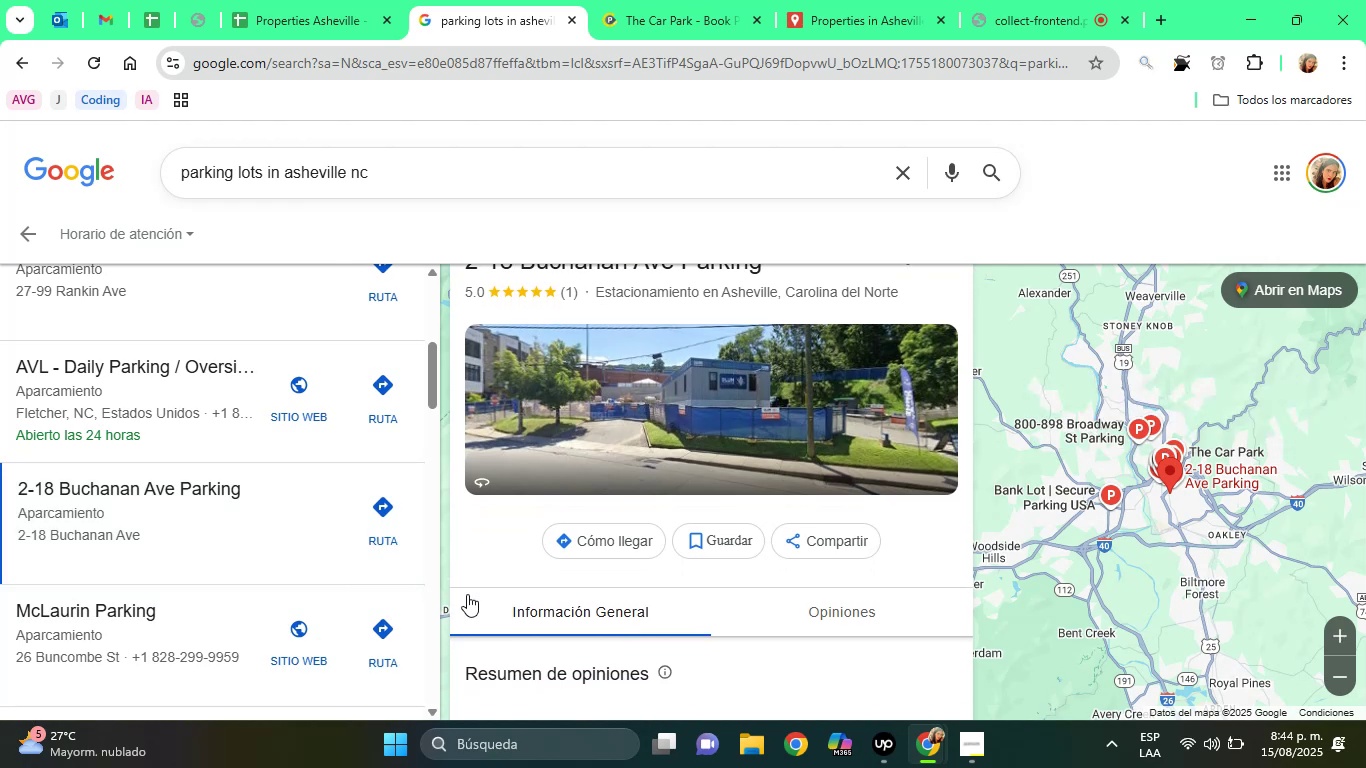 
key(ArrowDown)
 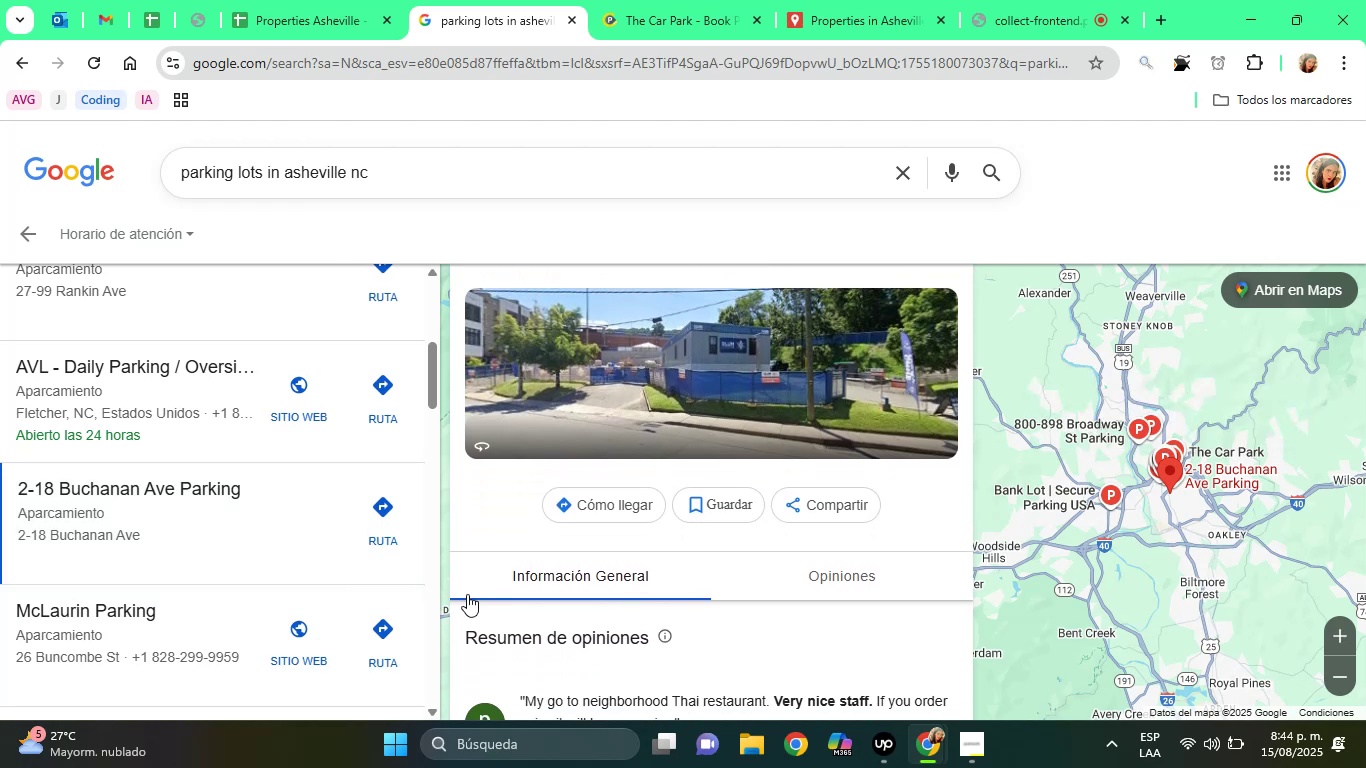 
key(ArrowDown)
 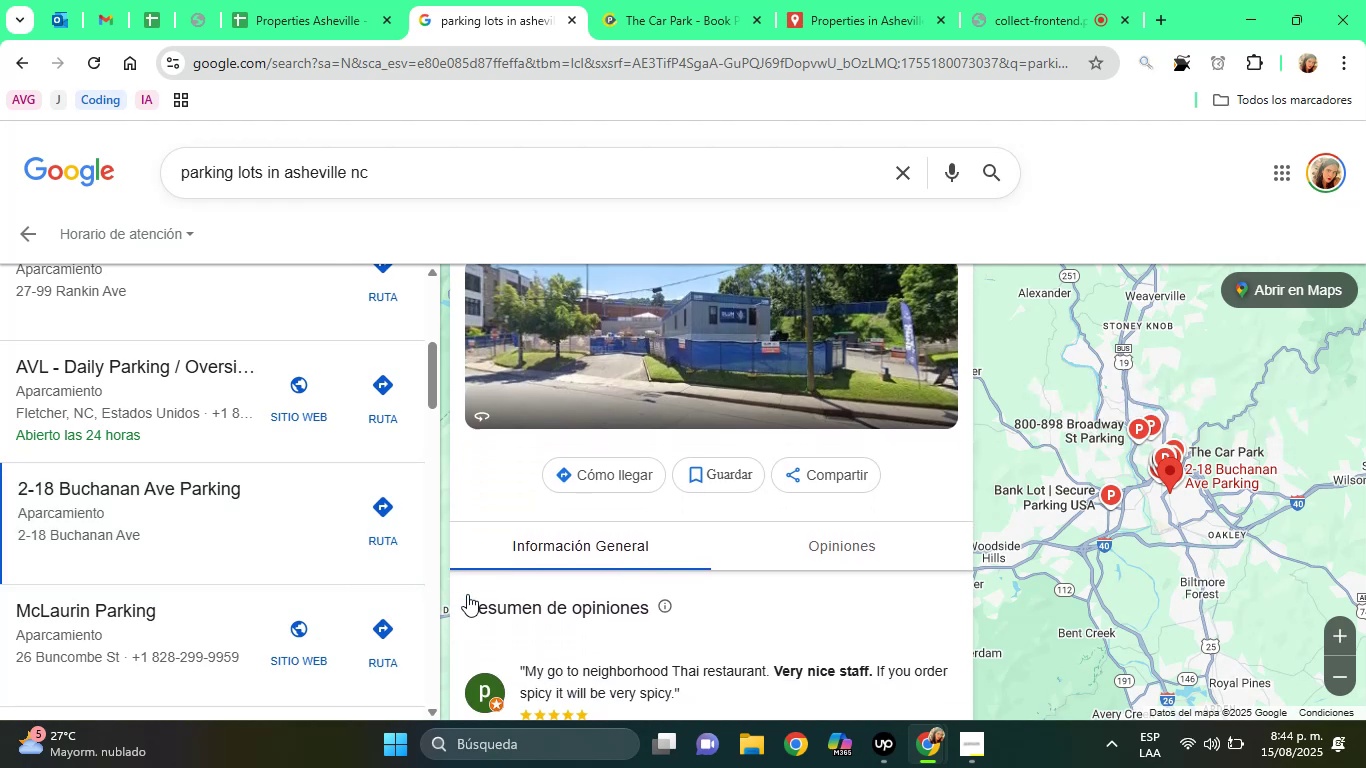 
key(ArrowDown)
 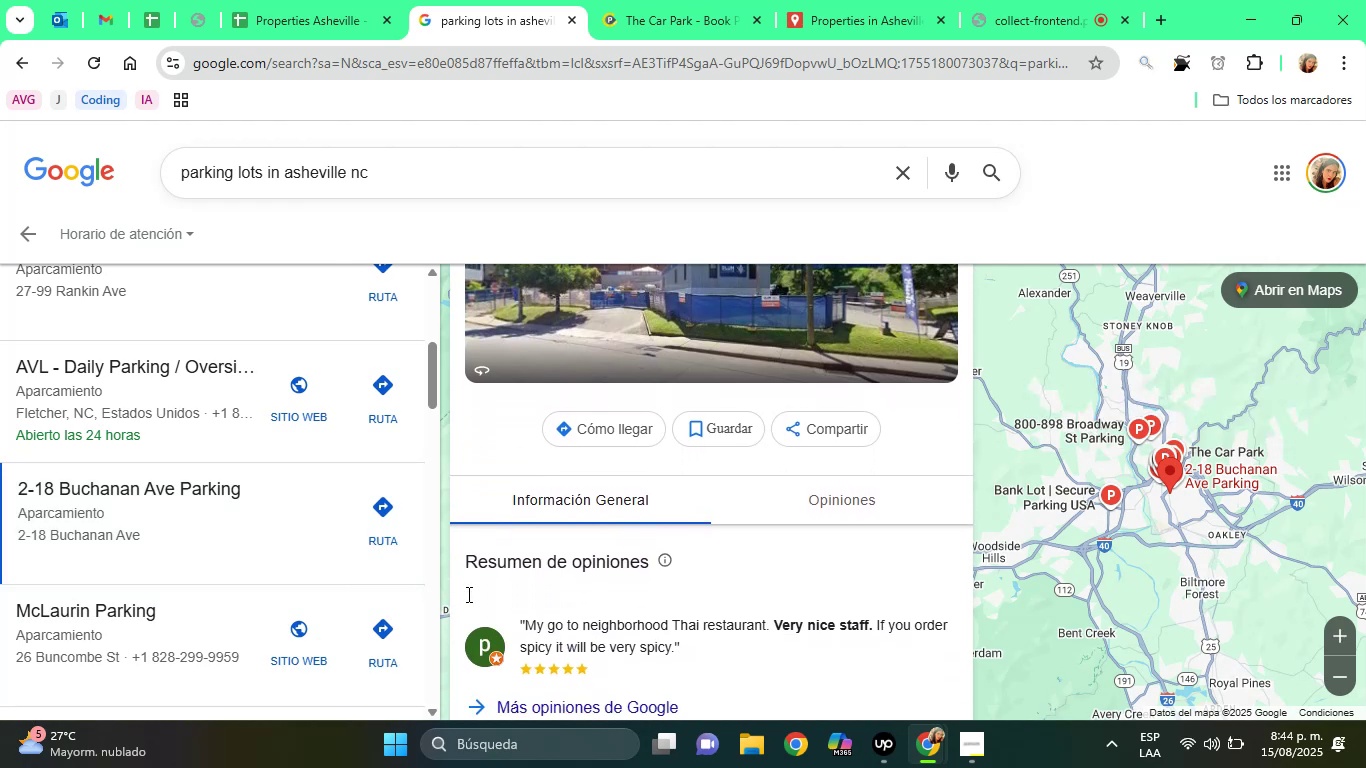 
key(ArrowDown)
 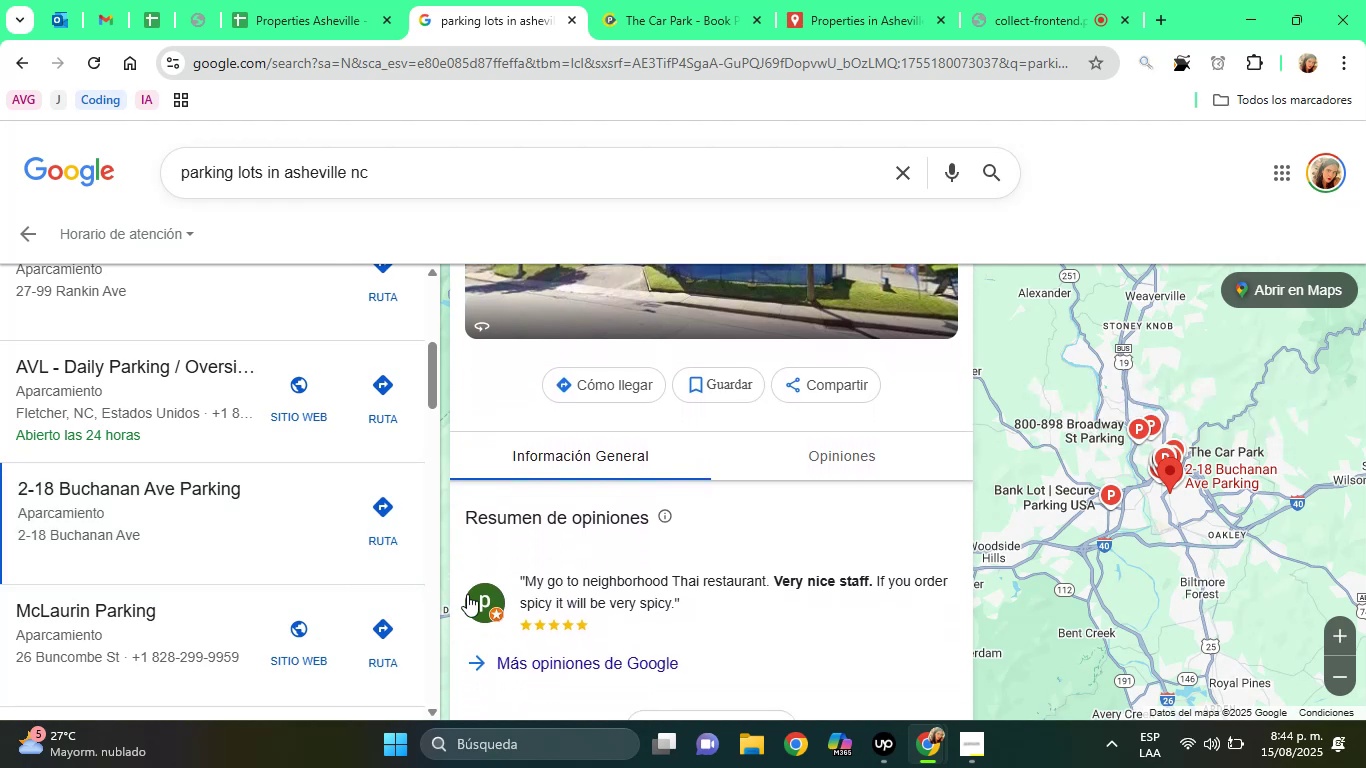 
key(ArrowDown)
 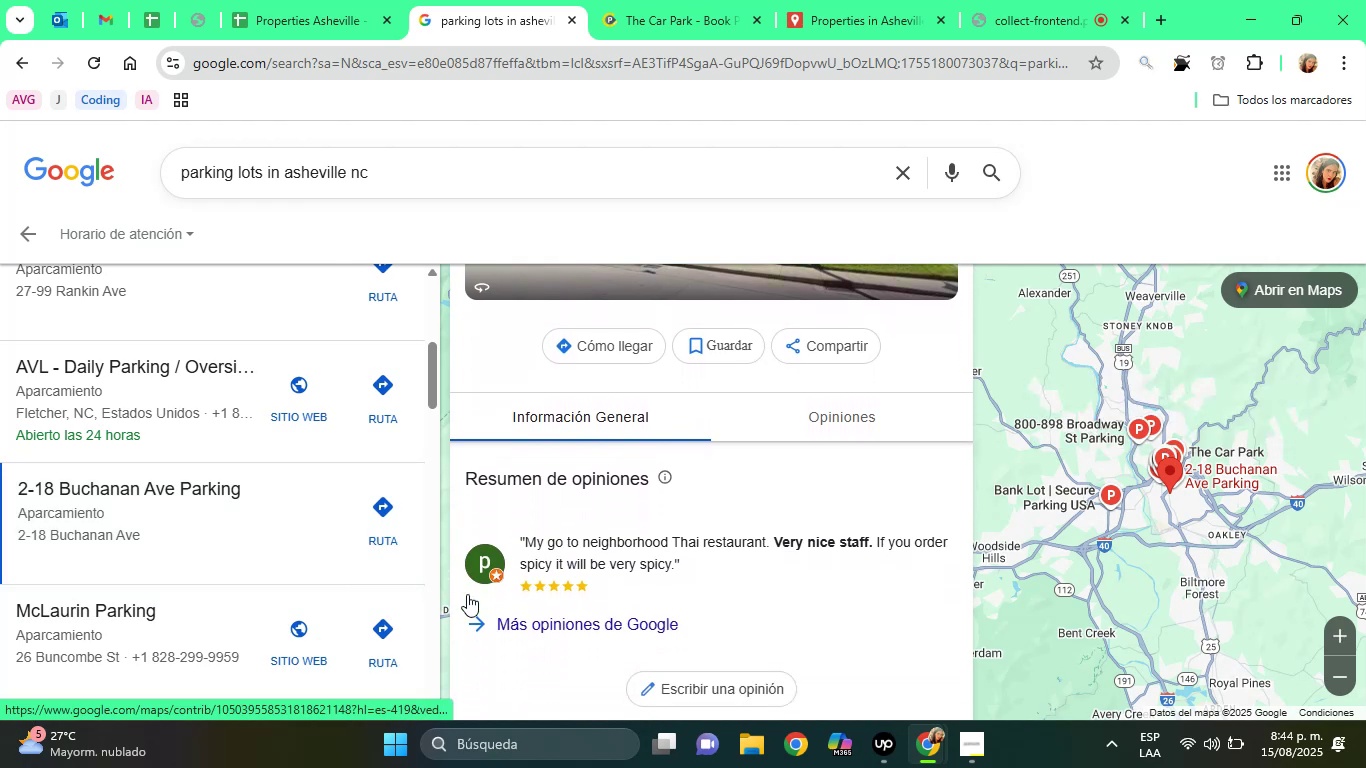 
key(ArrowDown)
 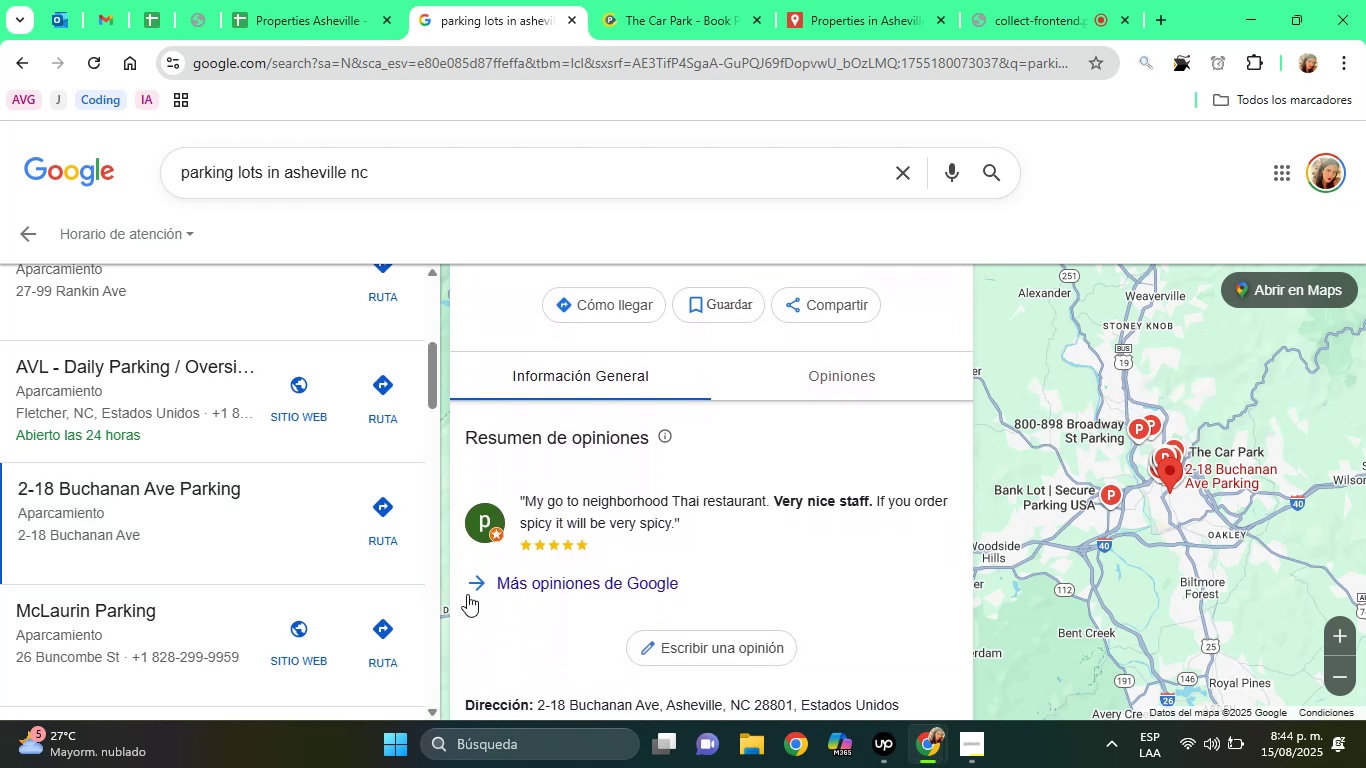 
key(ArrowDown)
 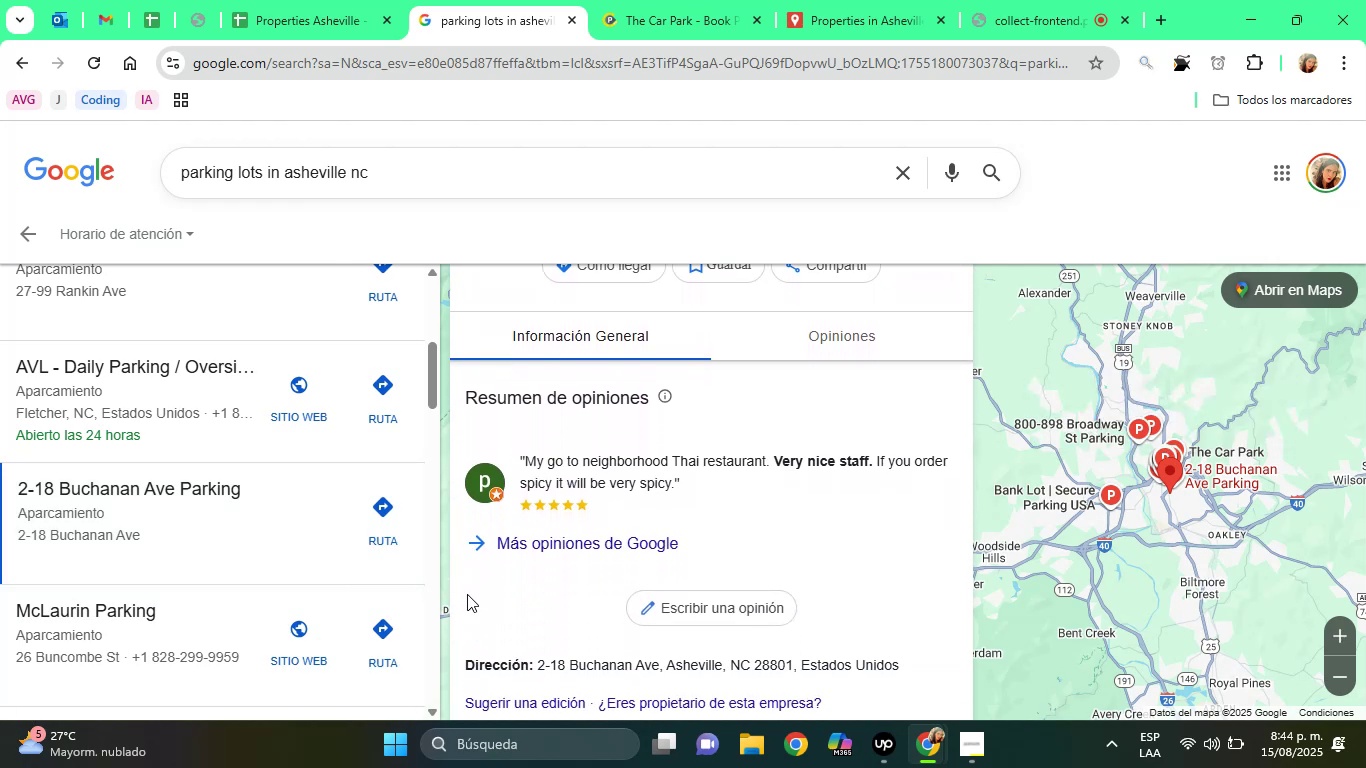 
key(ArrowDown)
 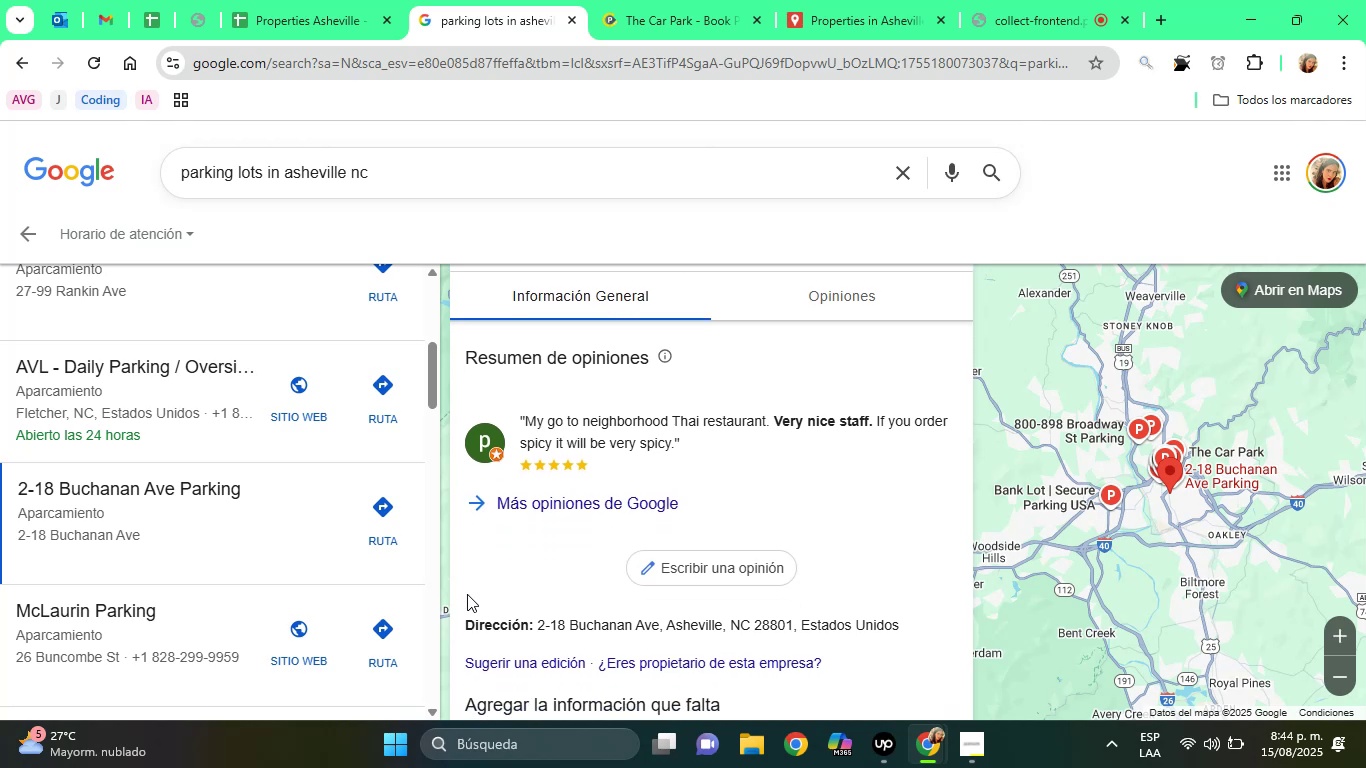 
wait(10.96)
 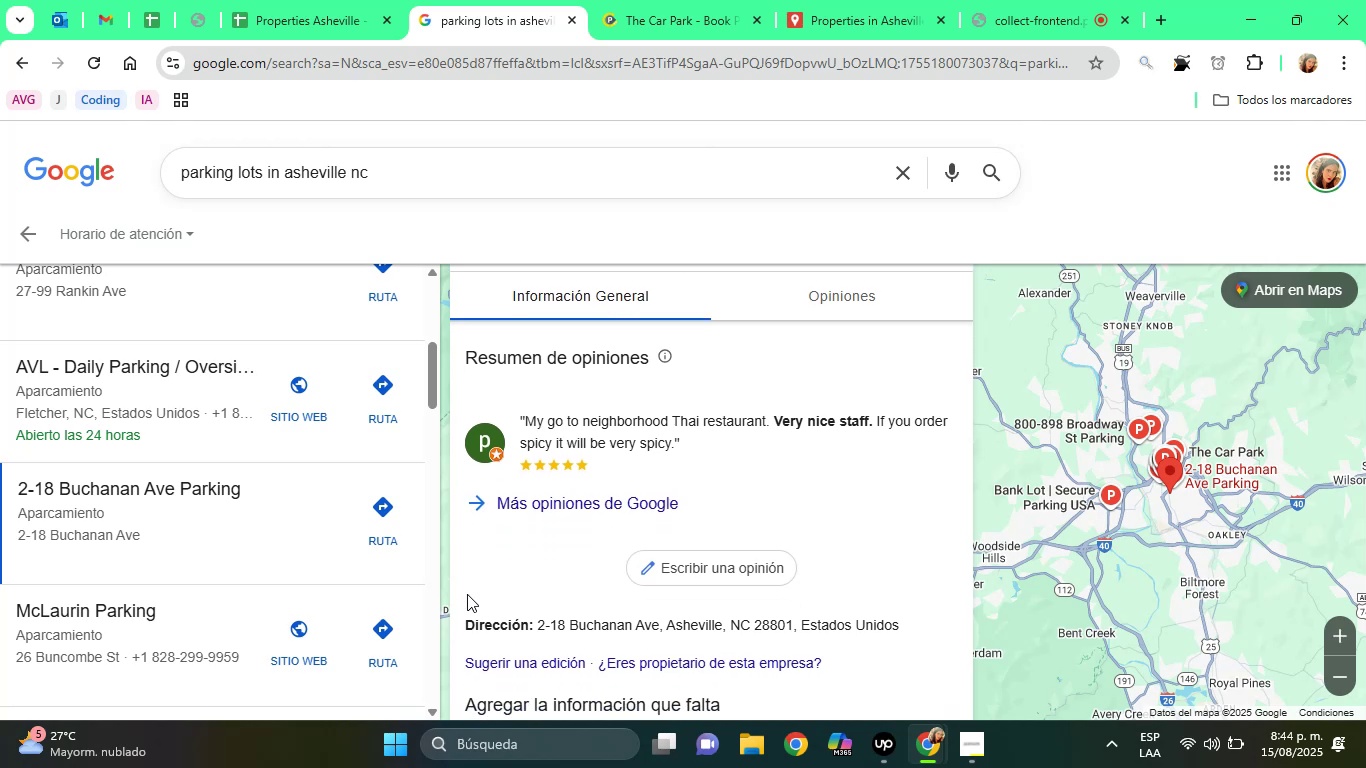 
key(ArrowDown)
 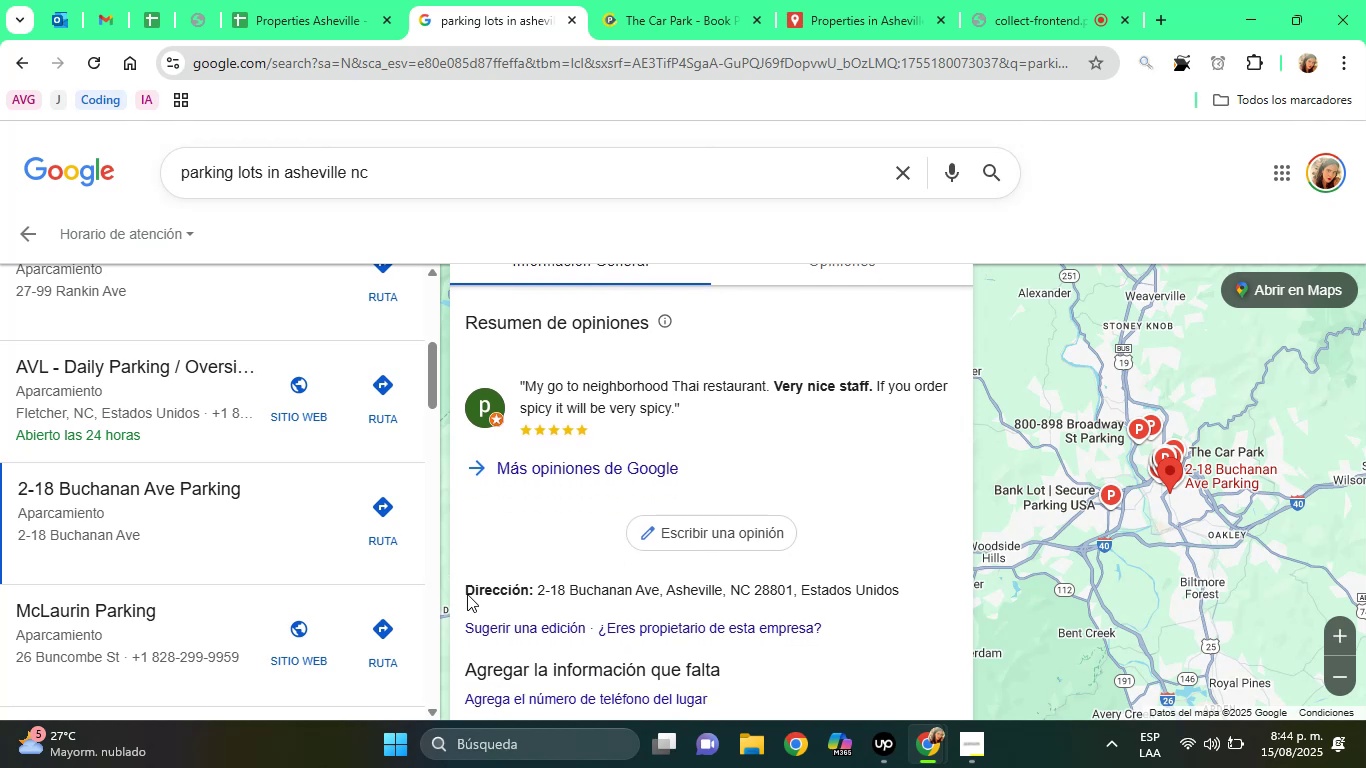 
key(ArrowDown)
 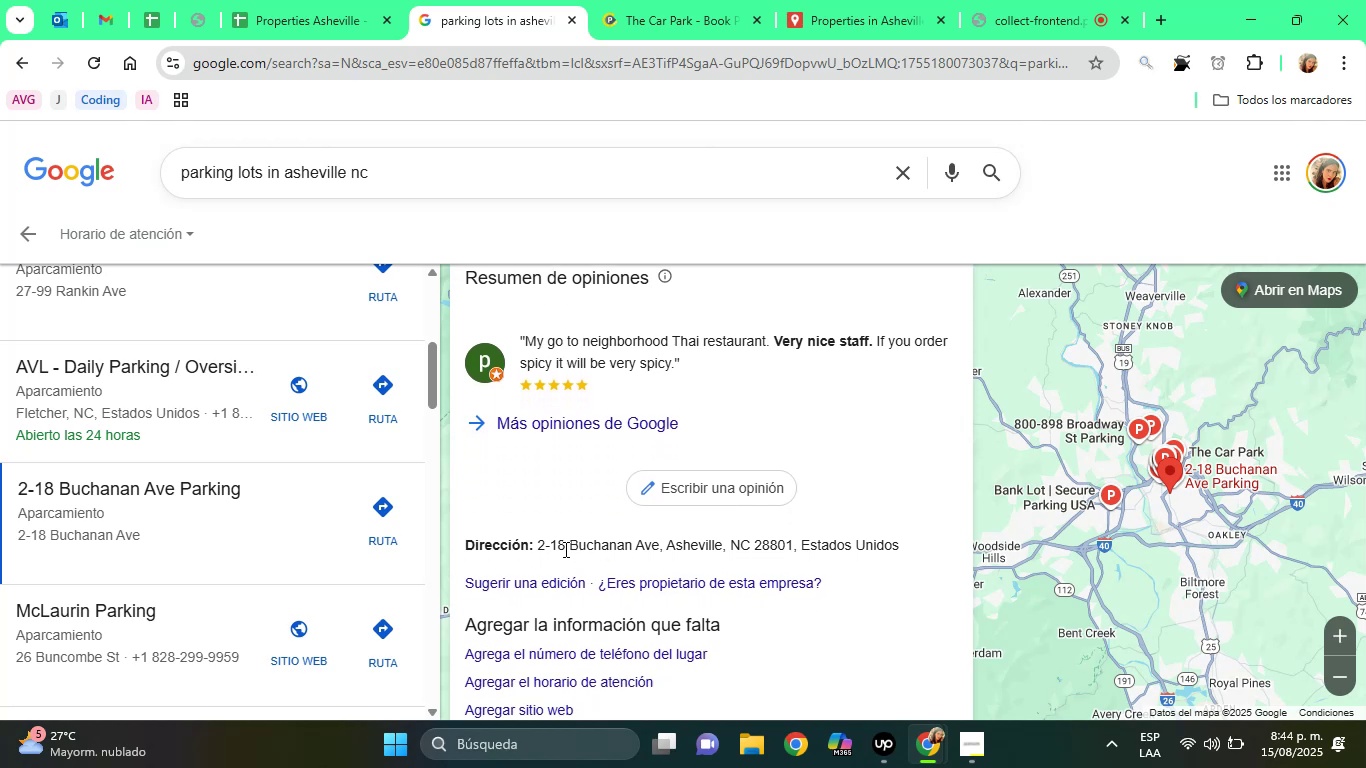 
left_click_drag(start_coordinate=[537, 547], to_coordinate=[794, 543])
 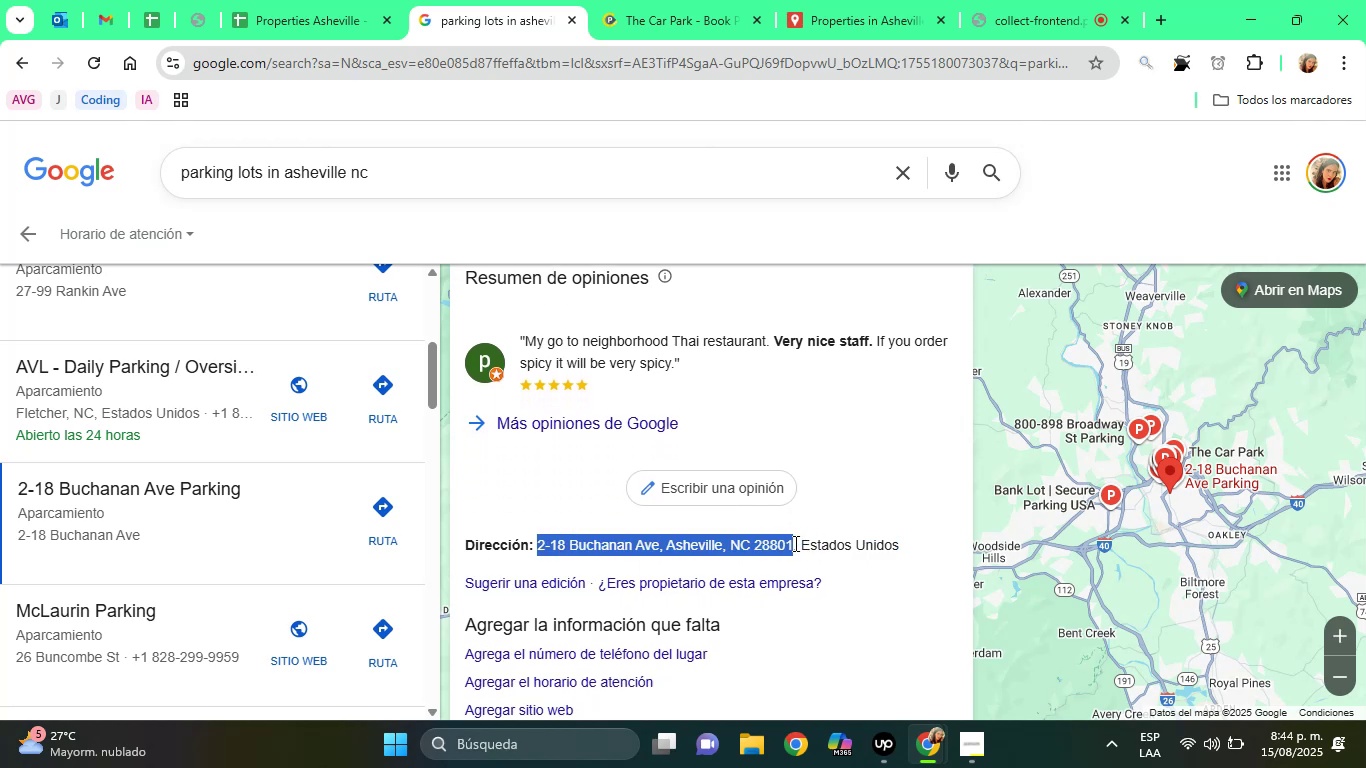 
right_click([794, 543])
 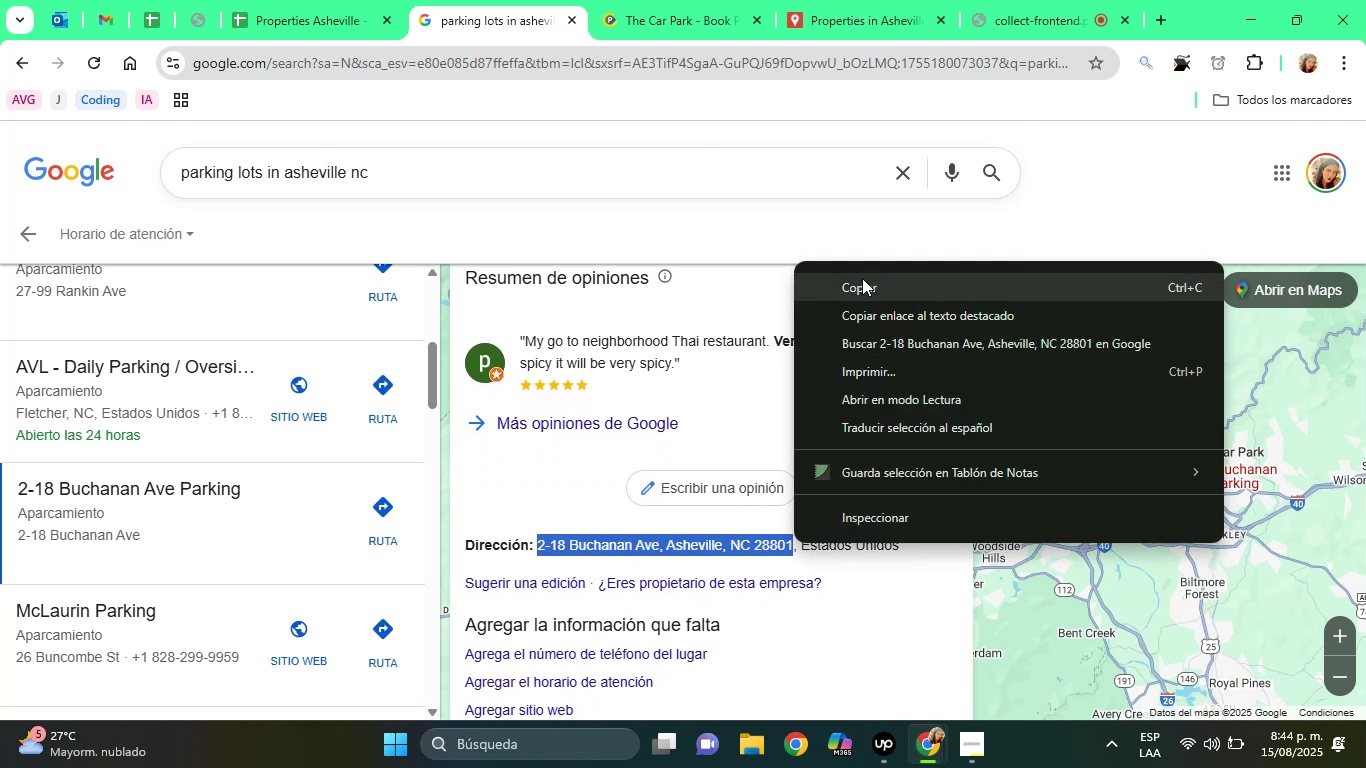 
left_click([862, 285])
 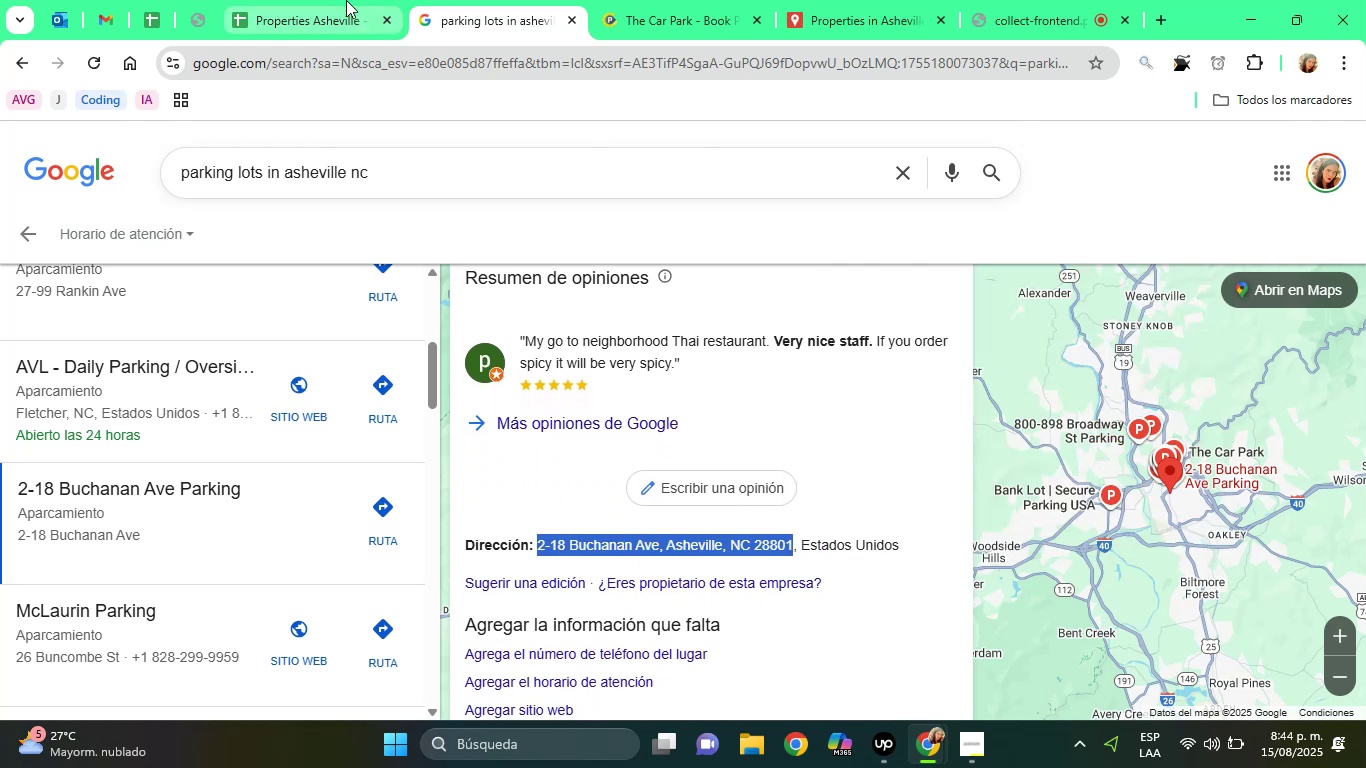 
left_click([346, 0])
 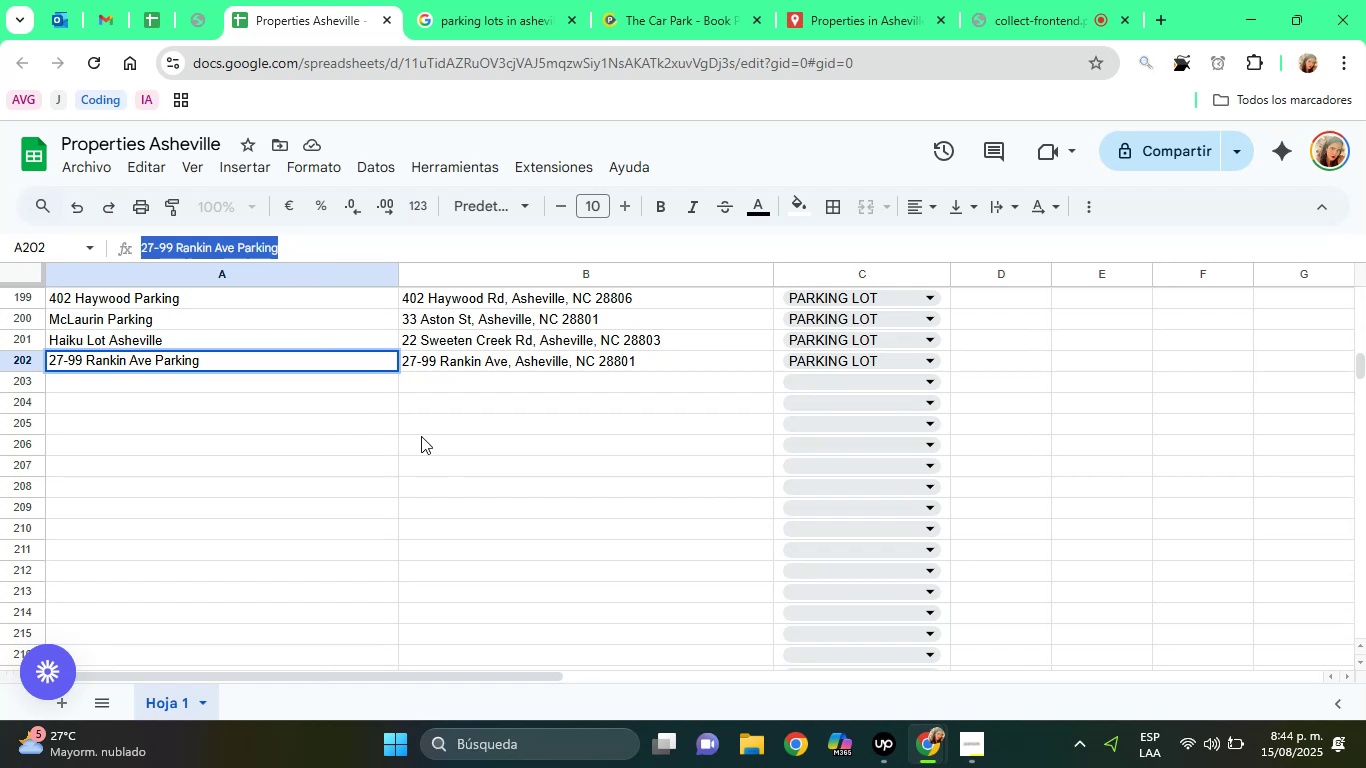 
left_click([436, 387])
 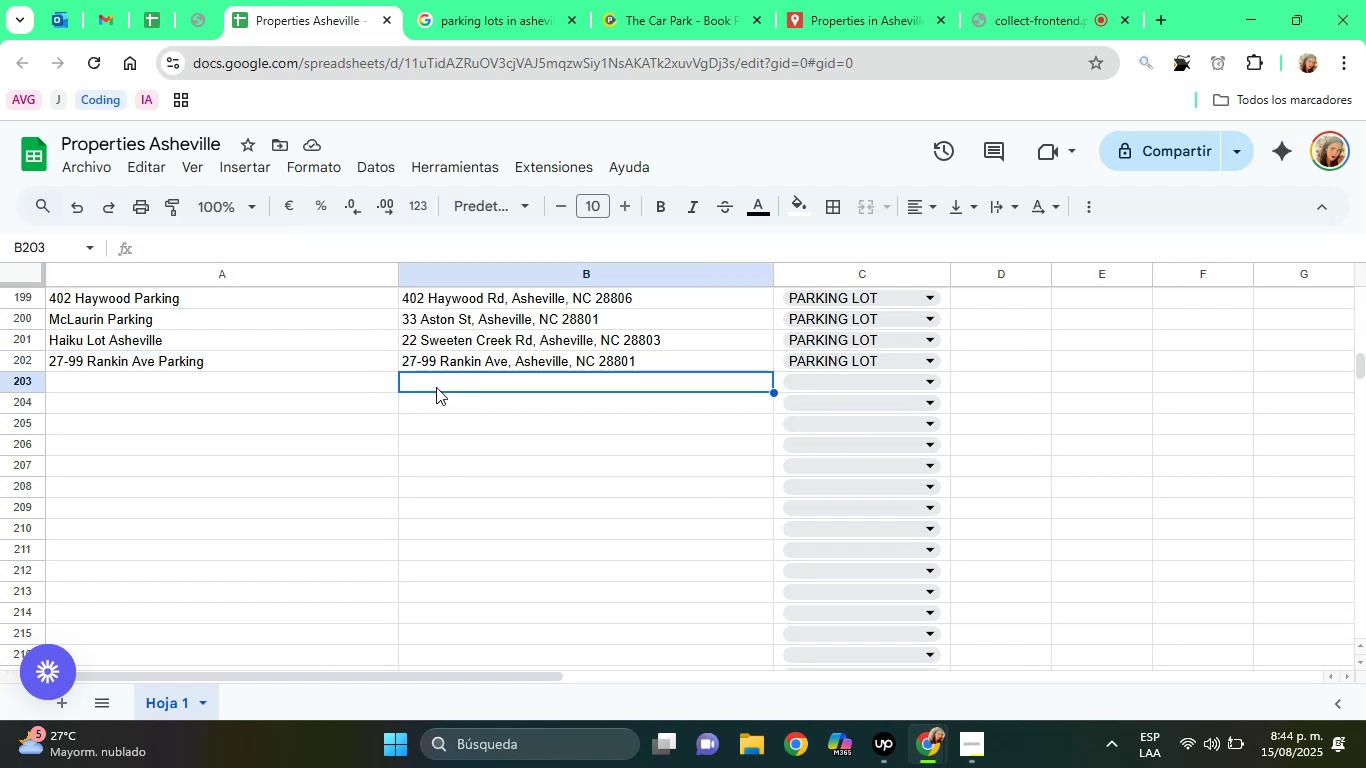 
right_click([436, 387])
 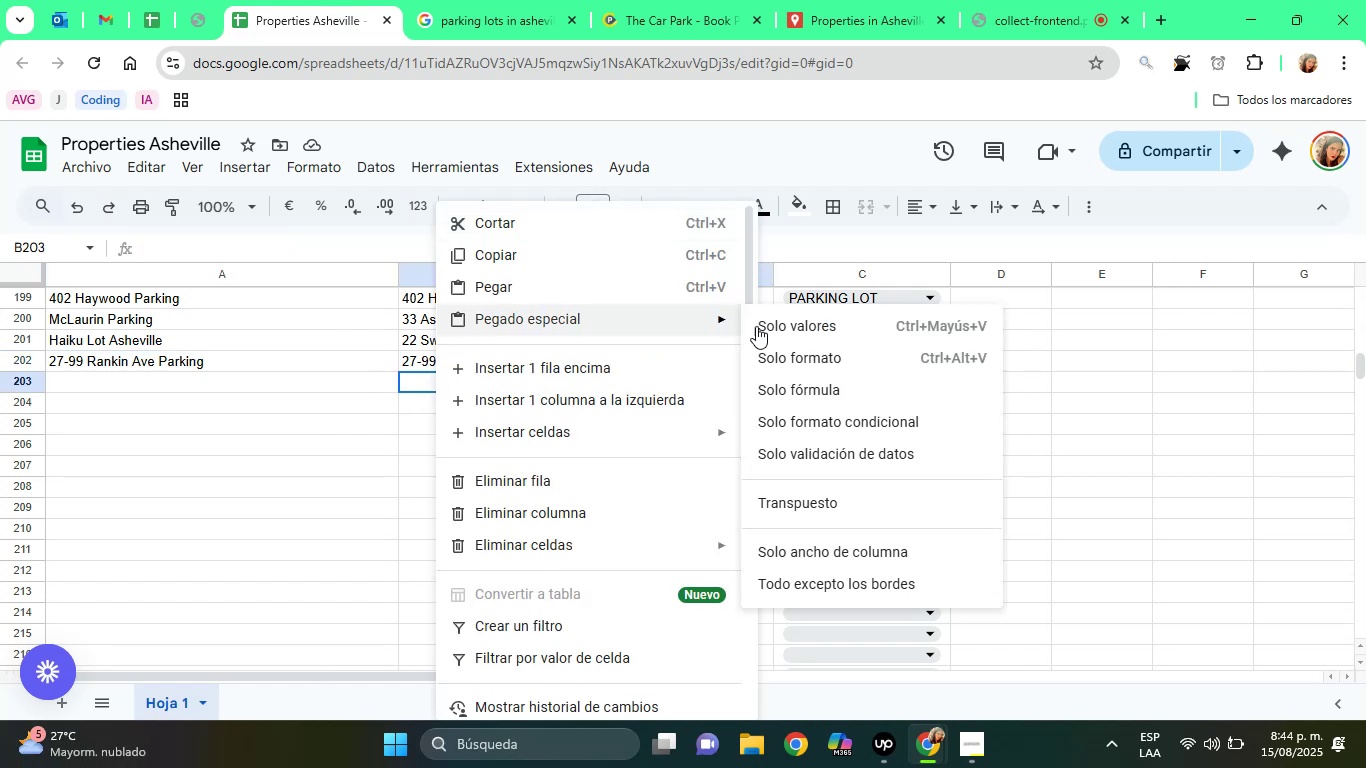 
left_click([756, 326])
 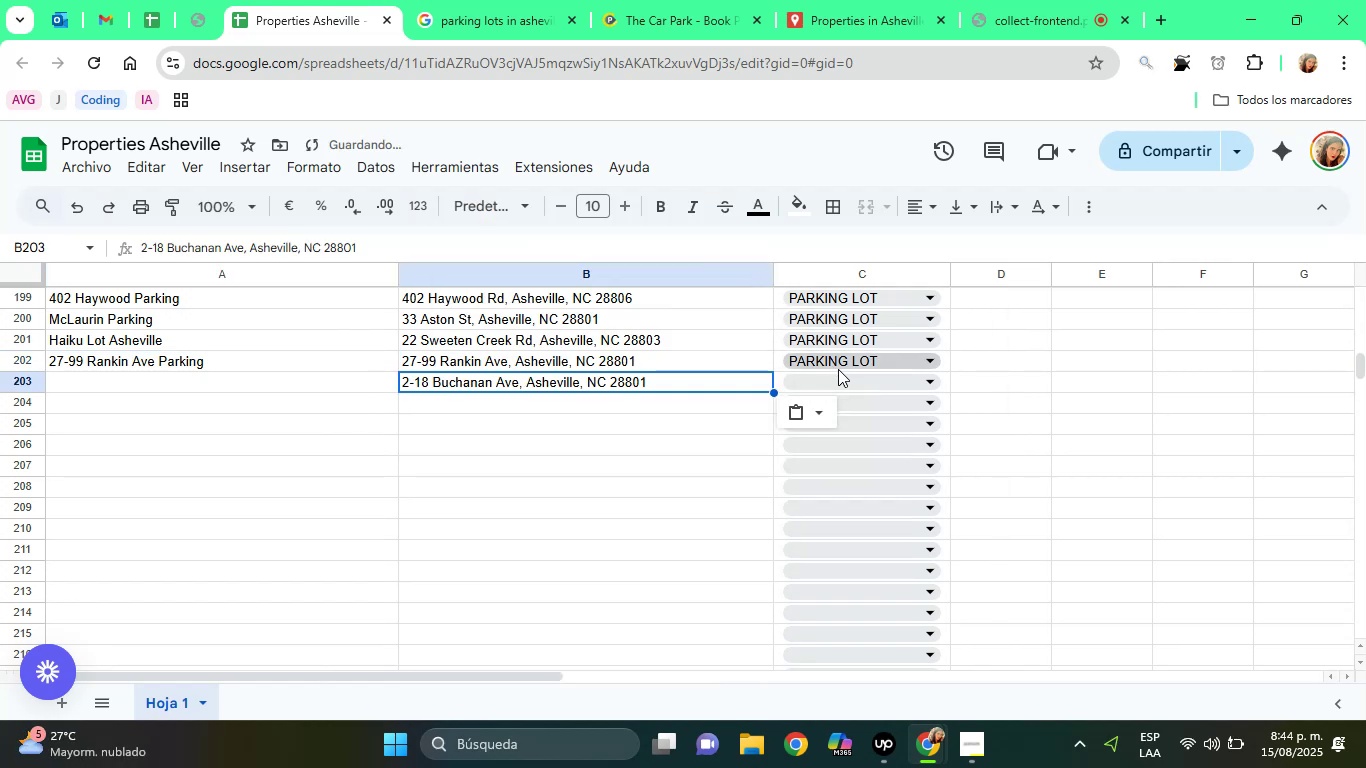 
left_click([840, 387])
 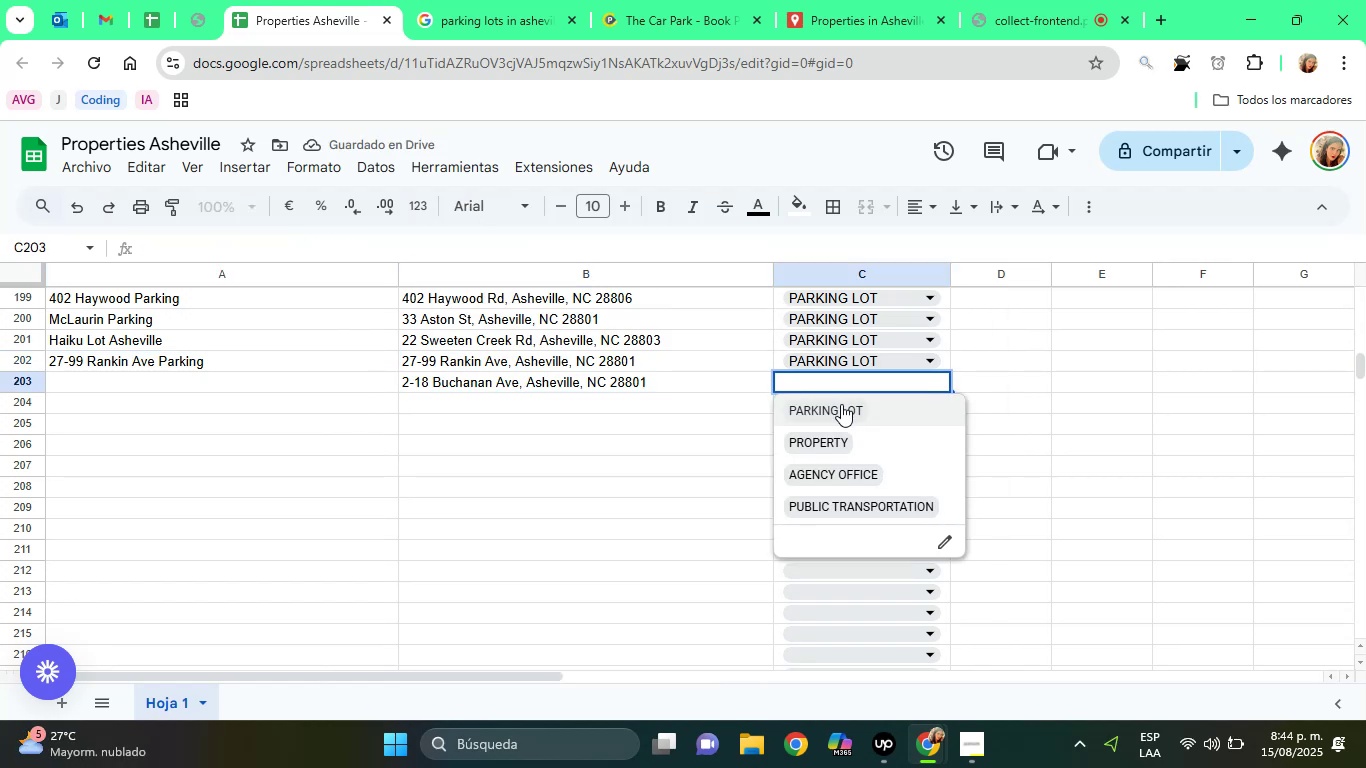 
left_click([841, 404])
 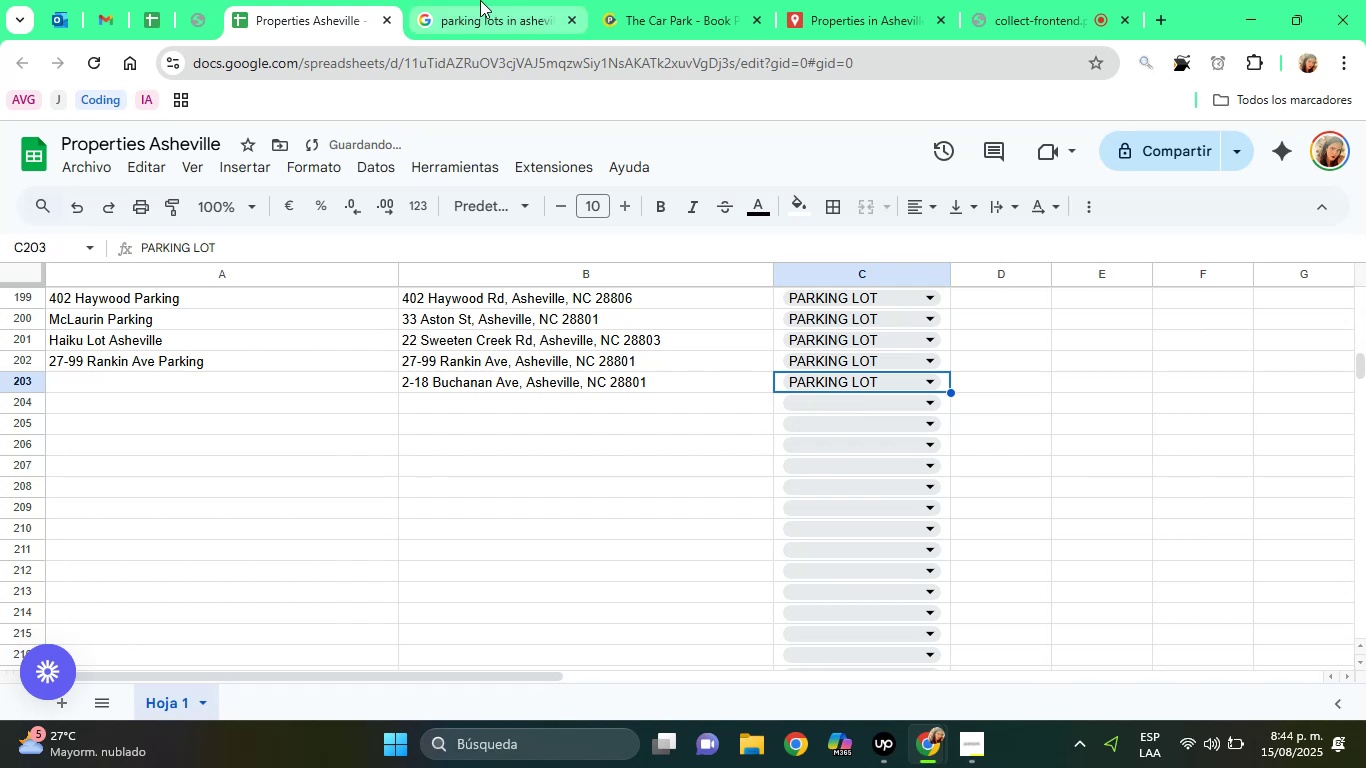 
left_click([480, 0])
 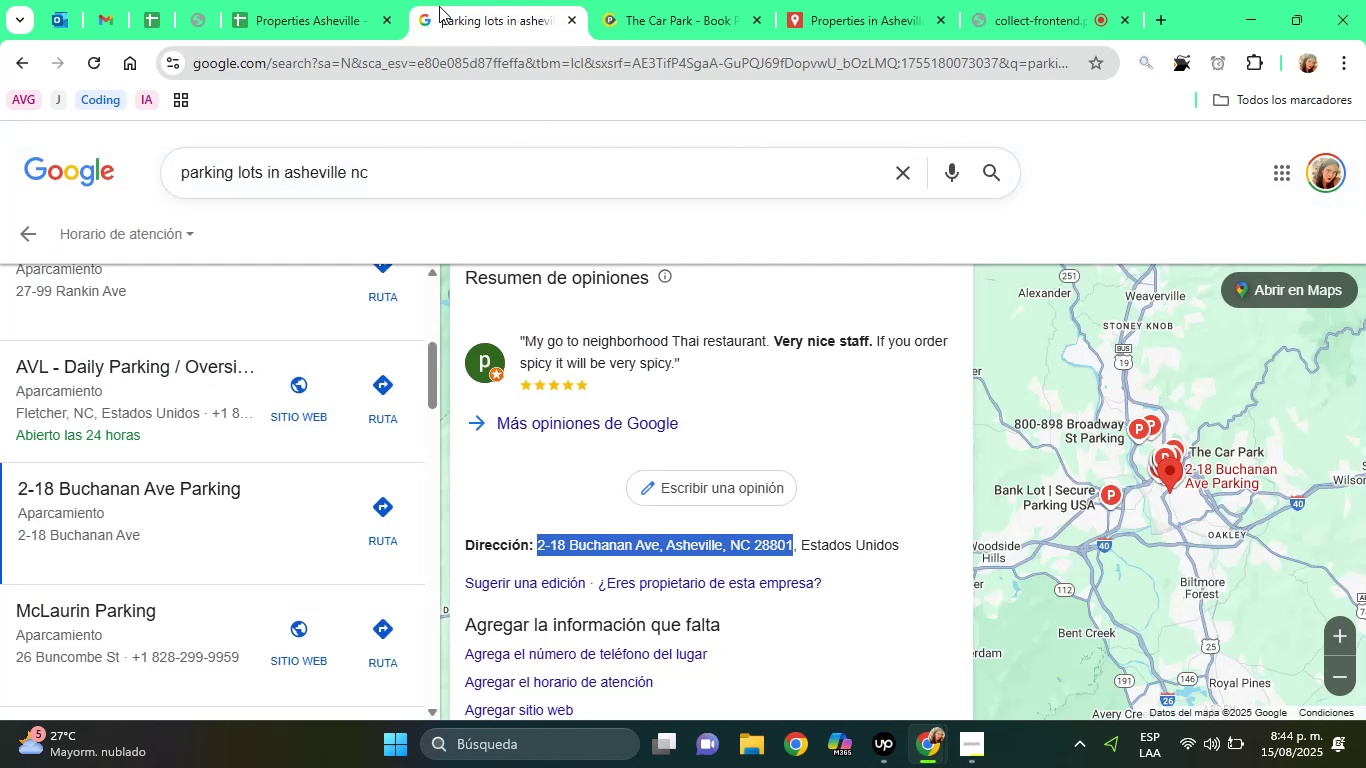 
left_click([352, 0])
 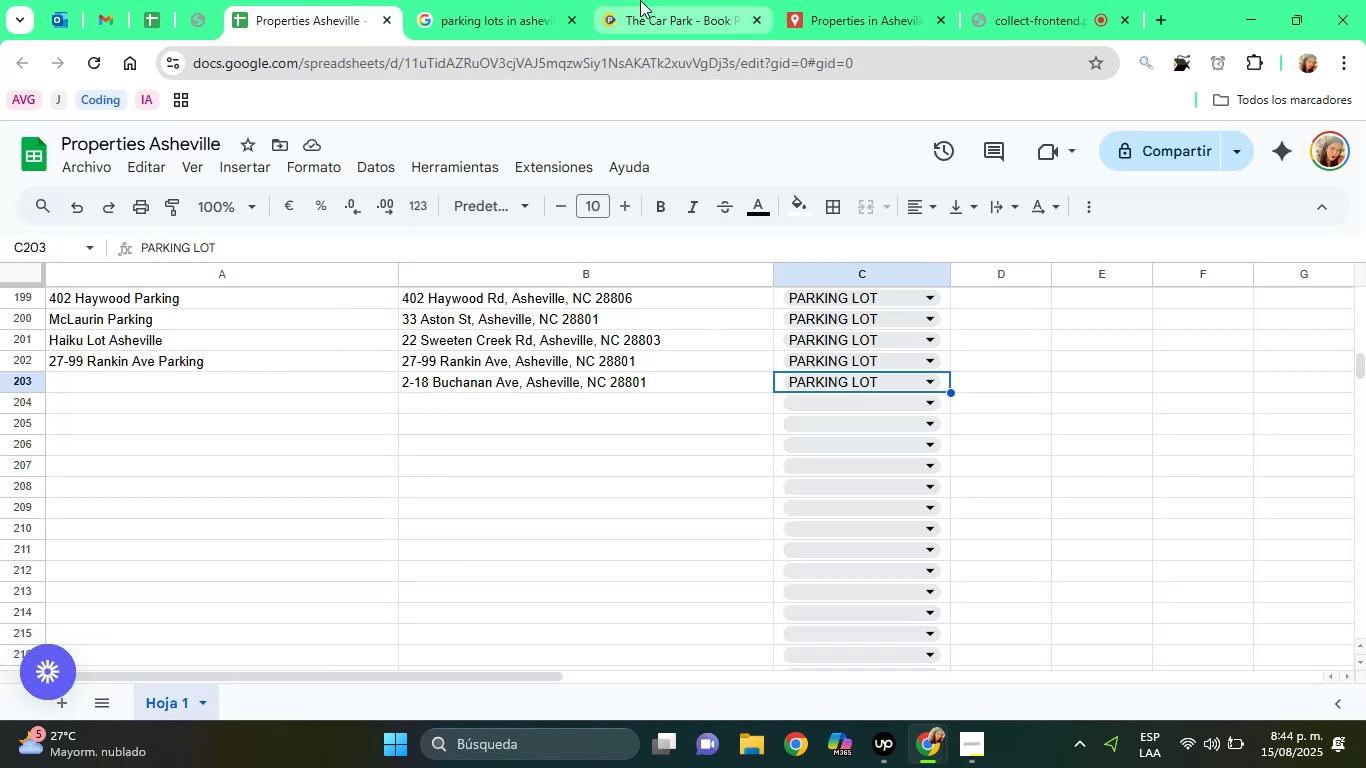 
left_click([523, 0])
 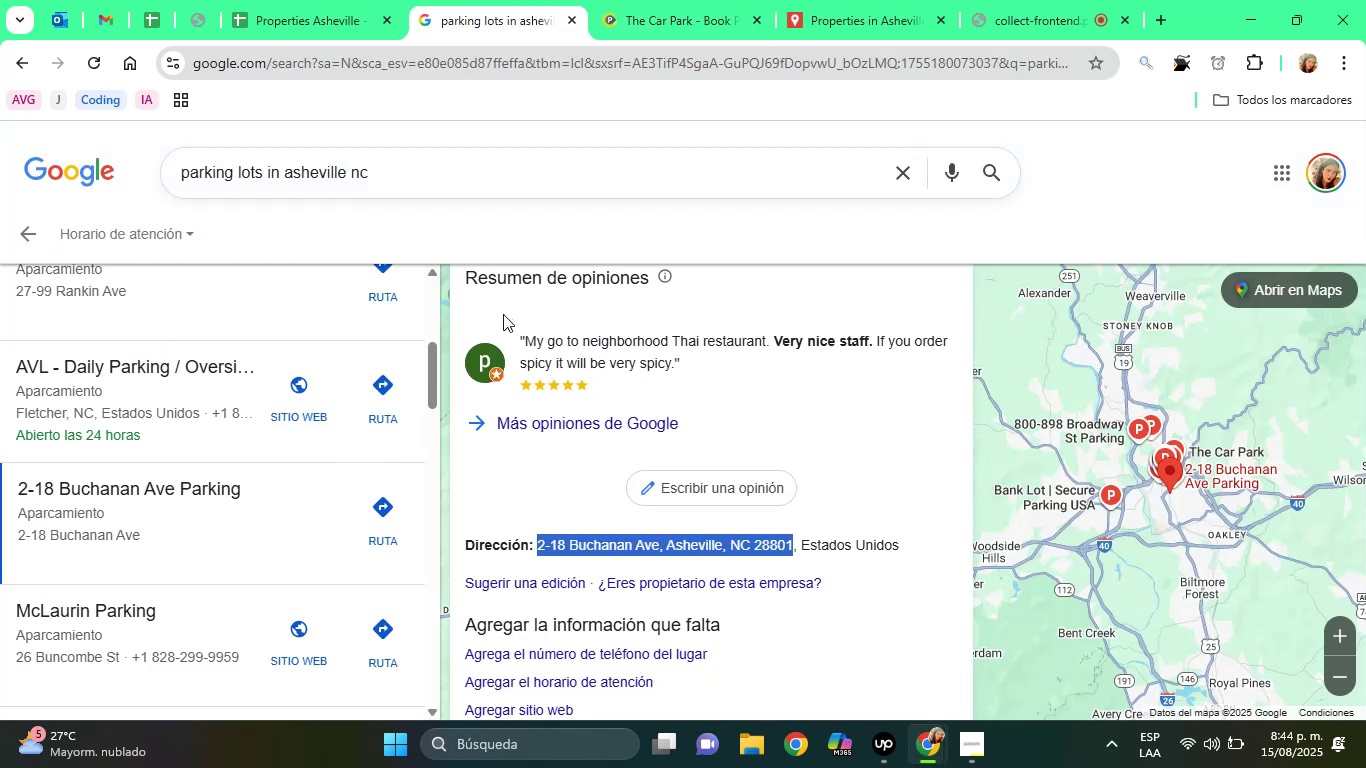 
left_click([503, 314])
 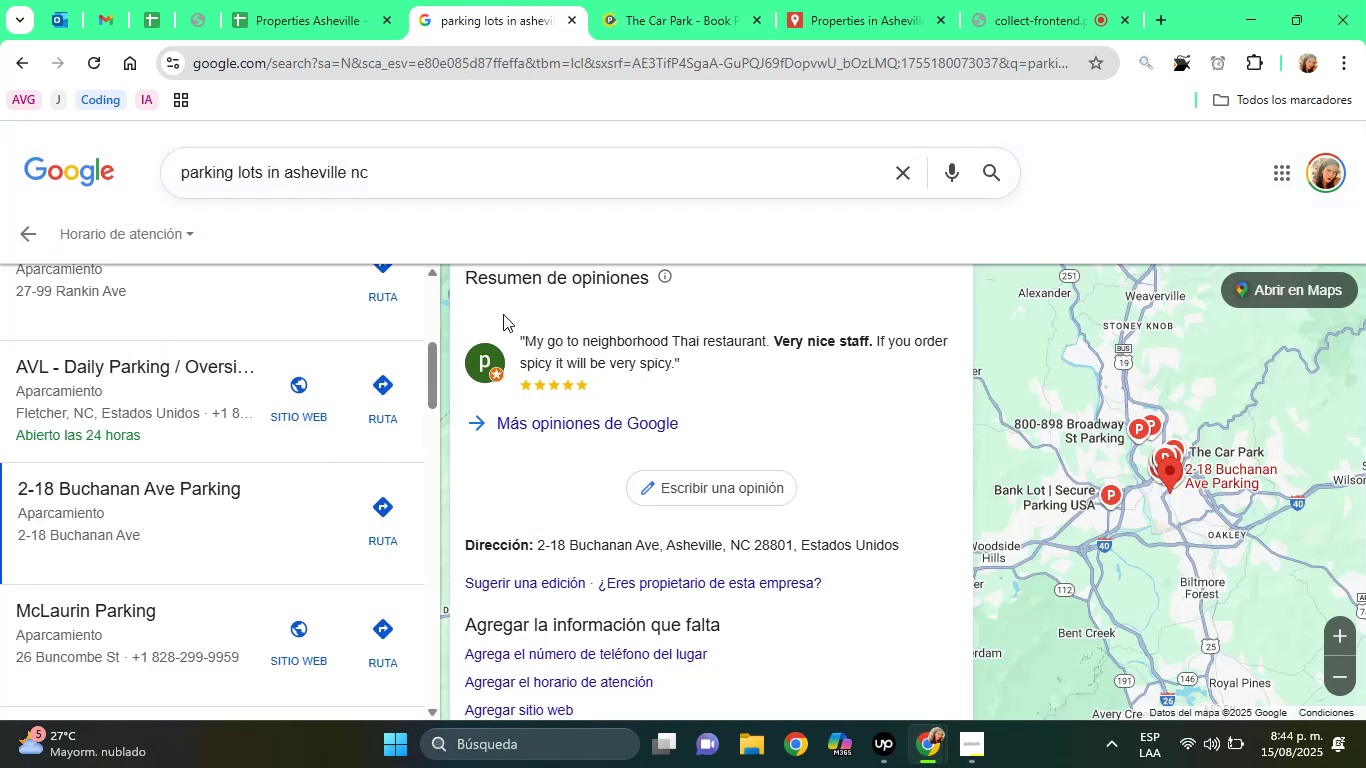 
hold_key(key=ArrowUp, duration=1.23)
 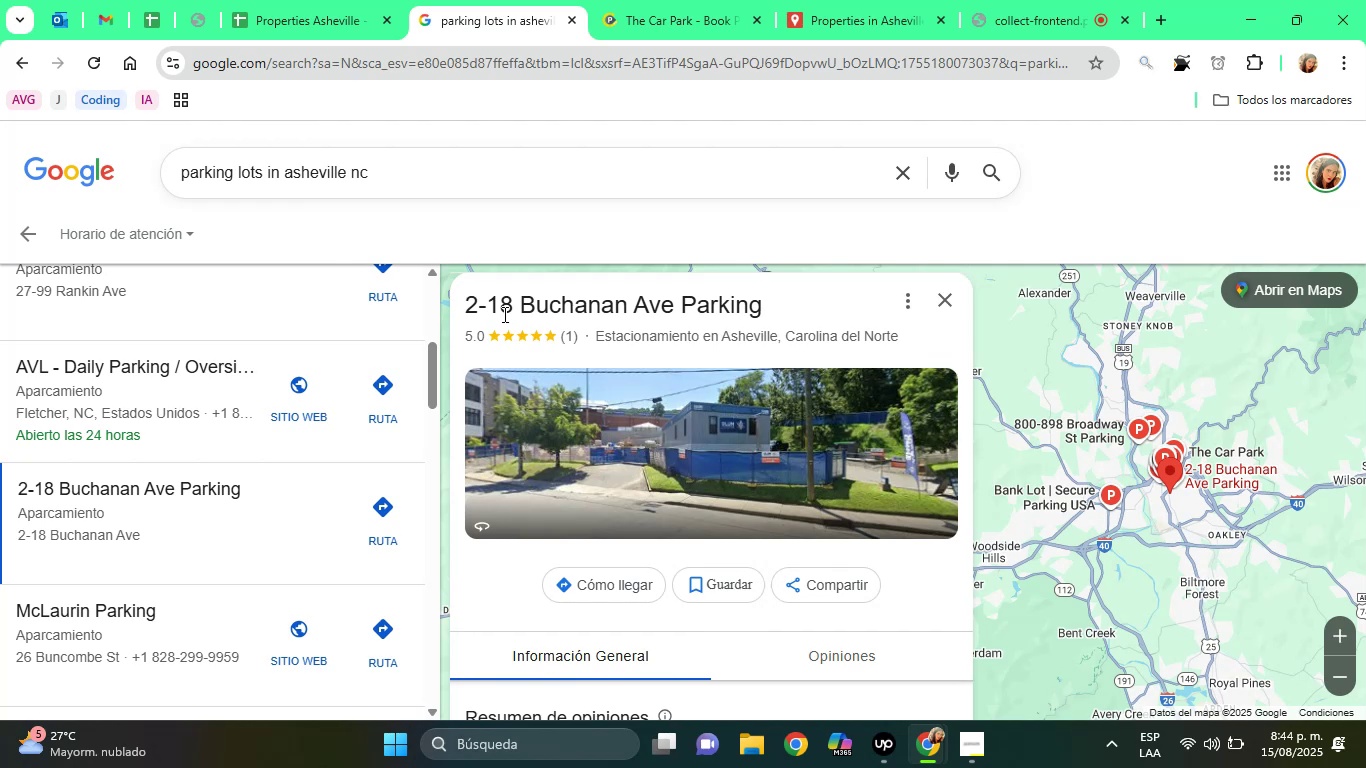 
double_click([503, 314])
 